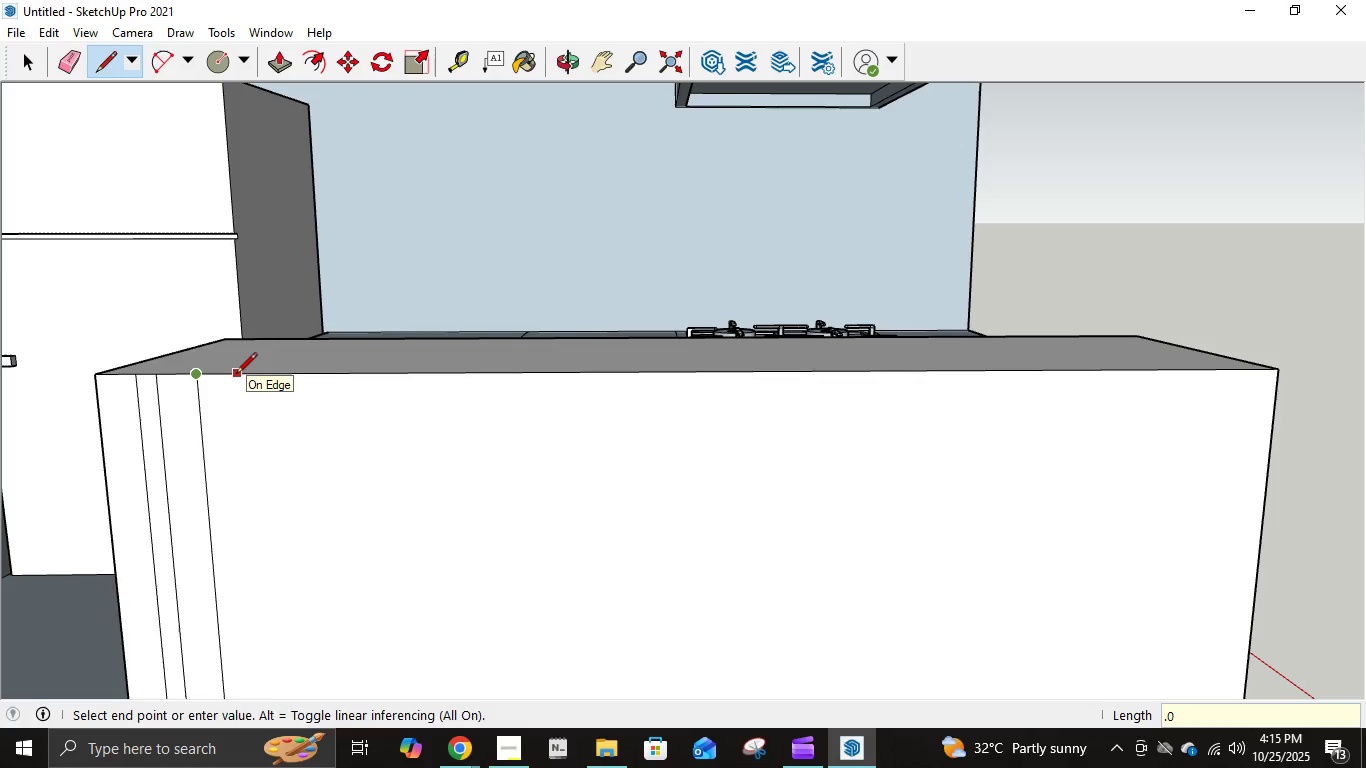 
key(Numpad5)
 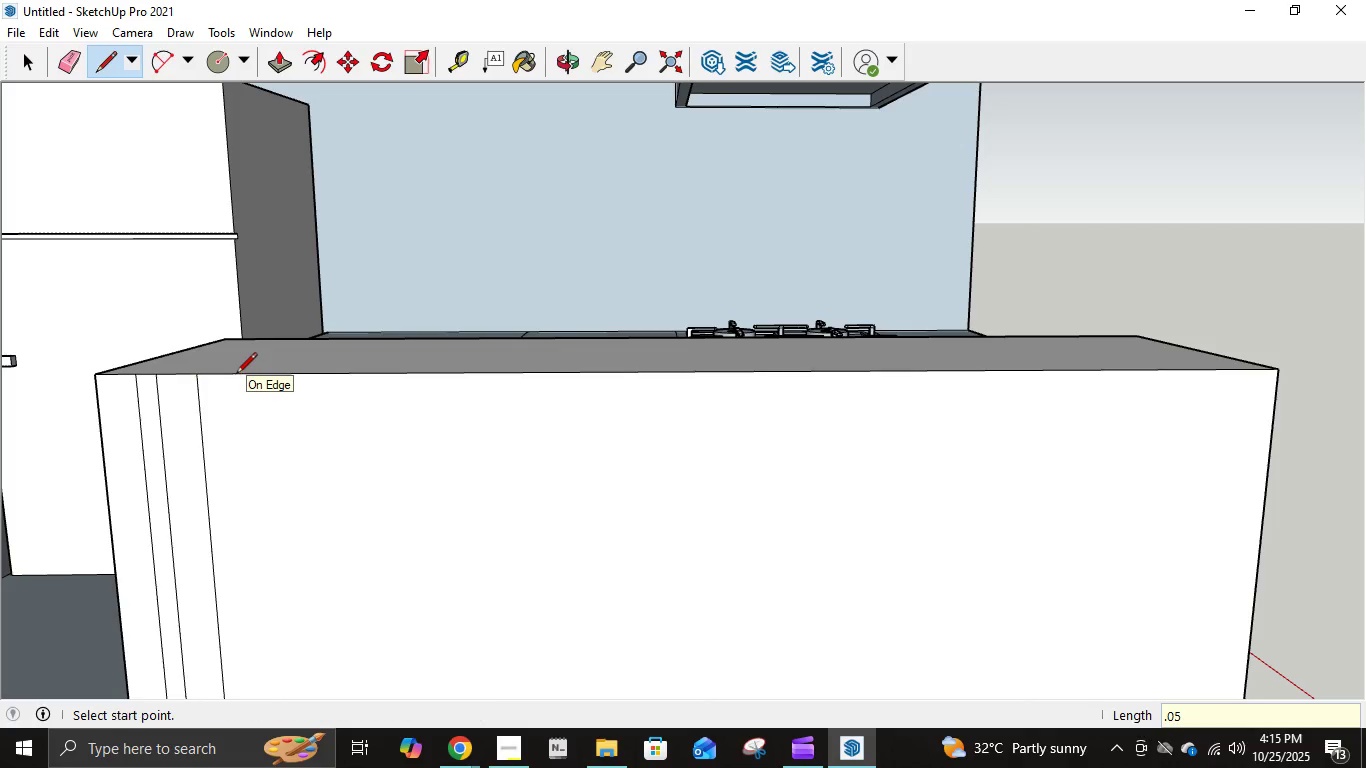 
key(NumpadEnter)
 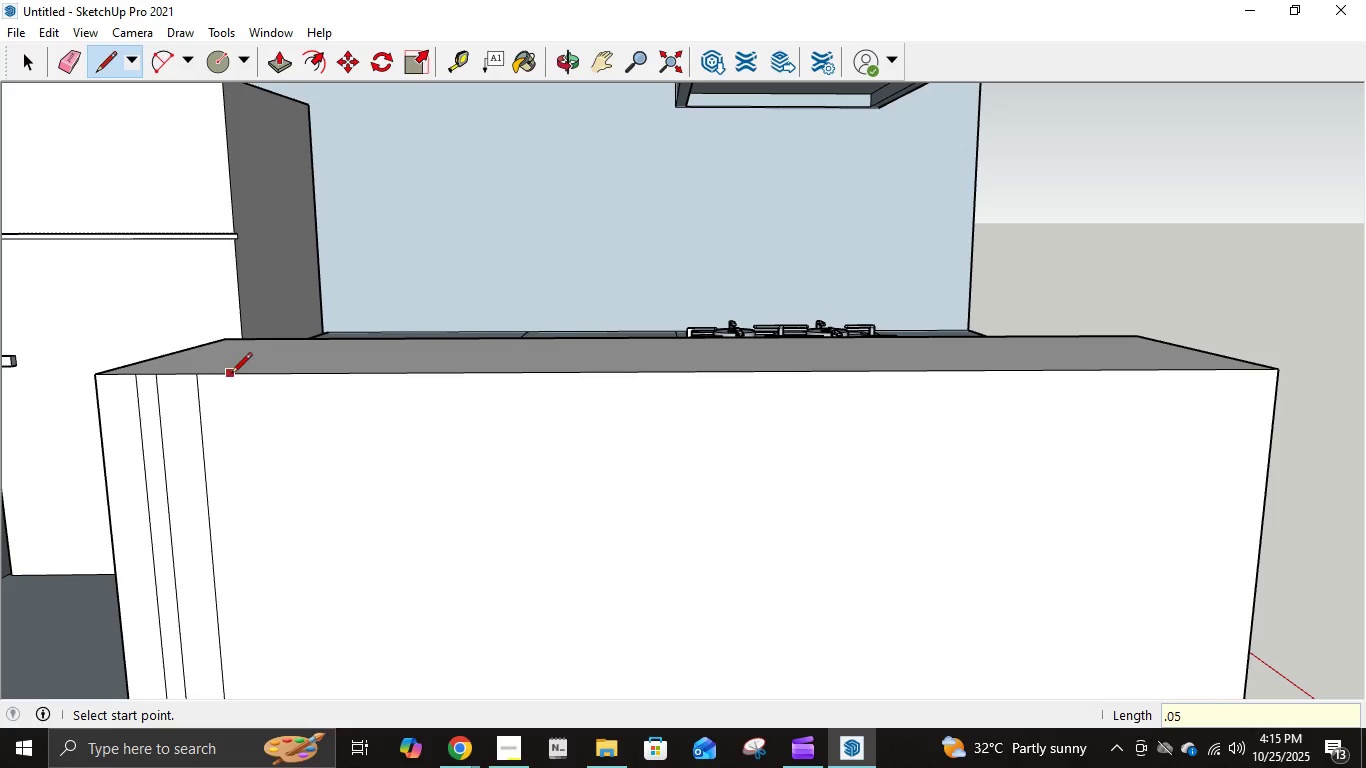 
left_click([231, 375])
 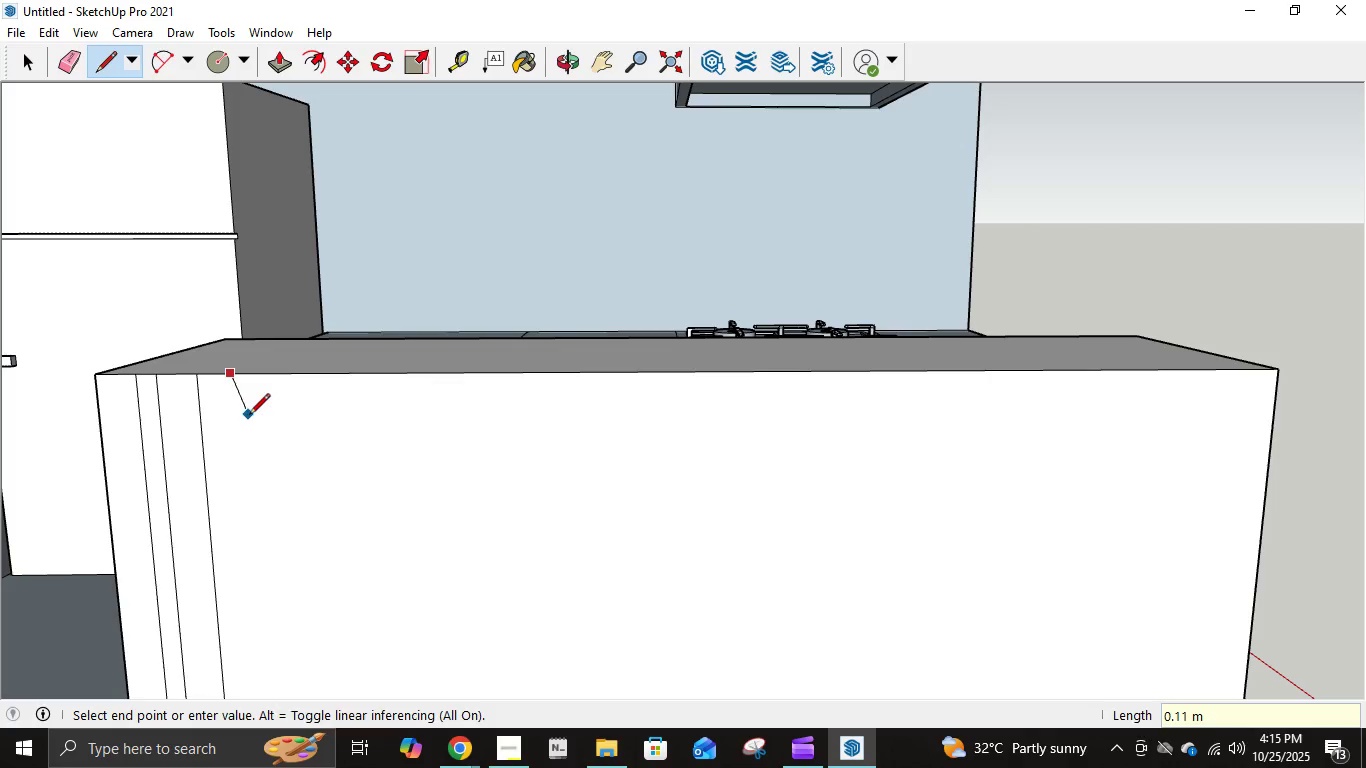 
key(Escape)
 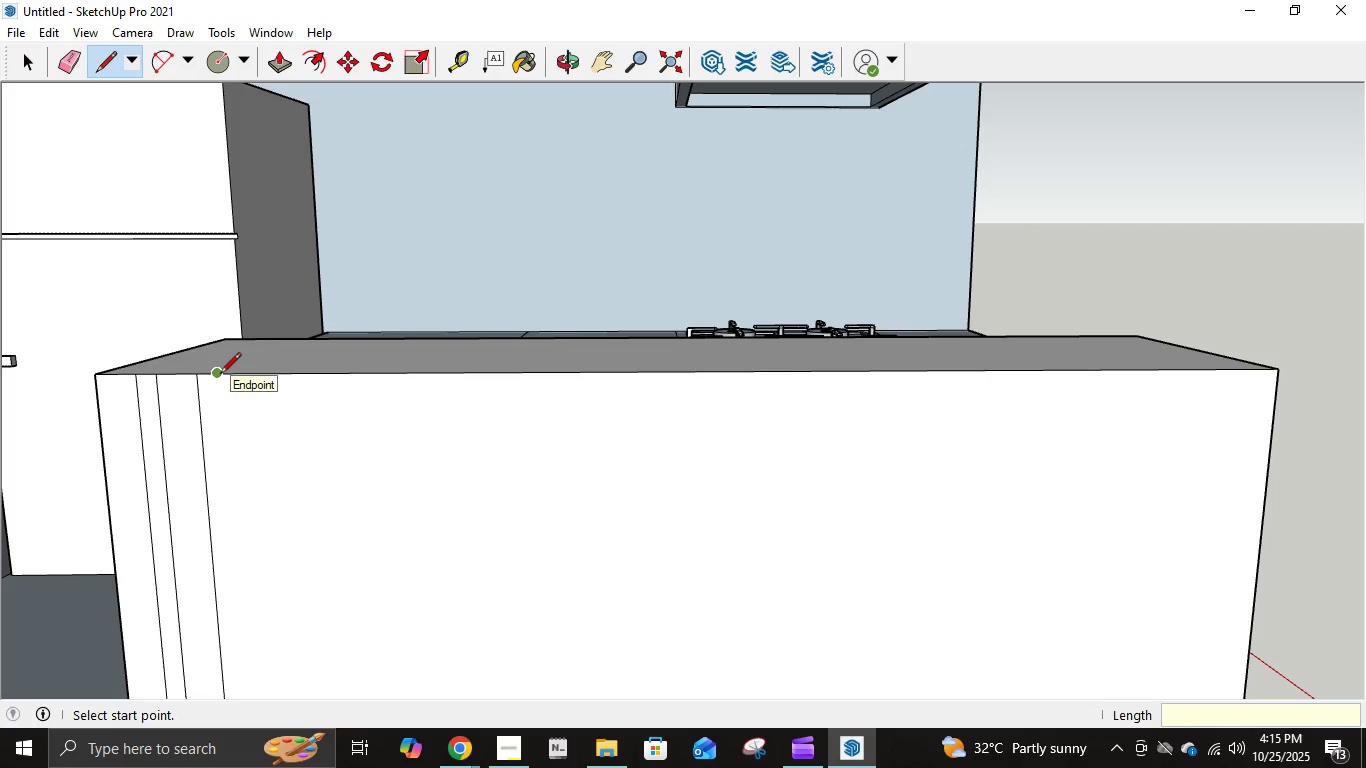 
left_click([220, 375])
 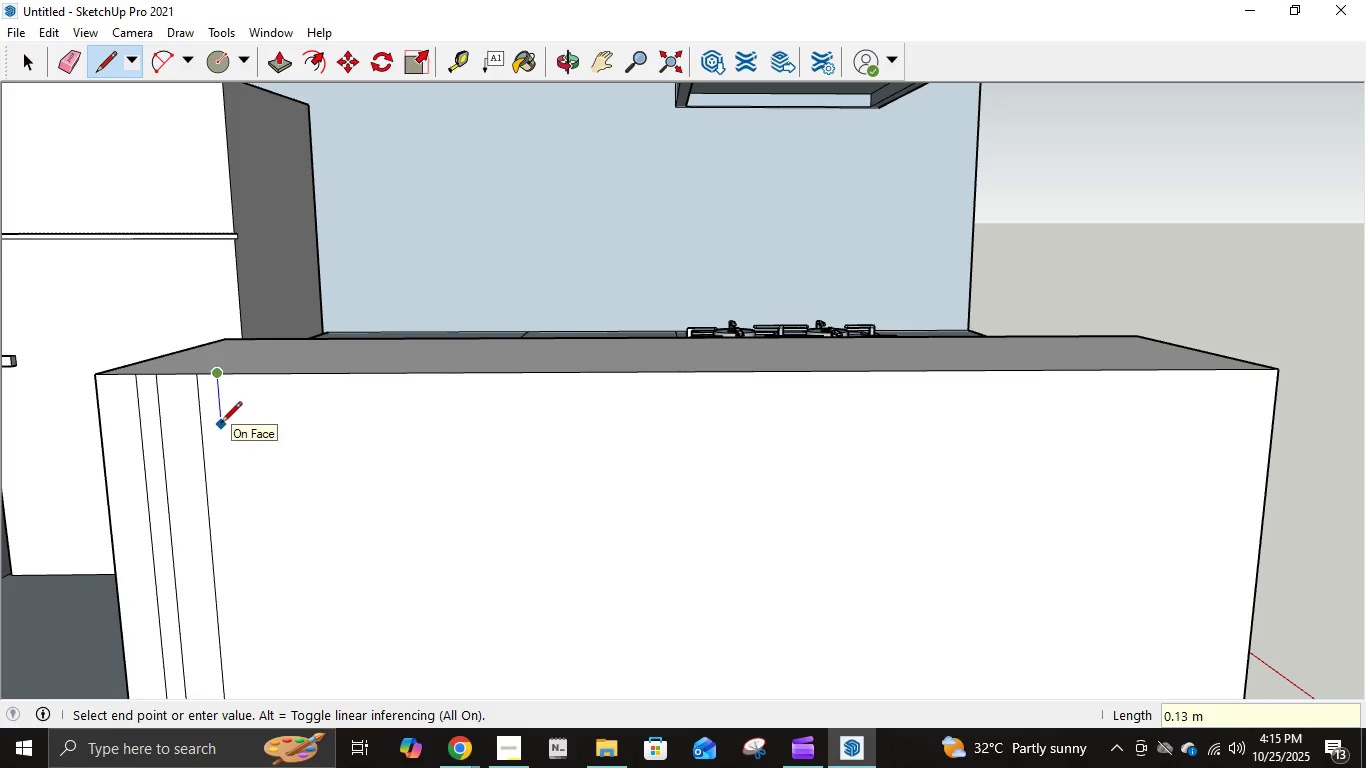 
key(NumpadDecimal)
 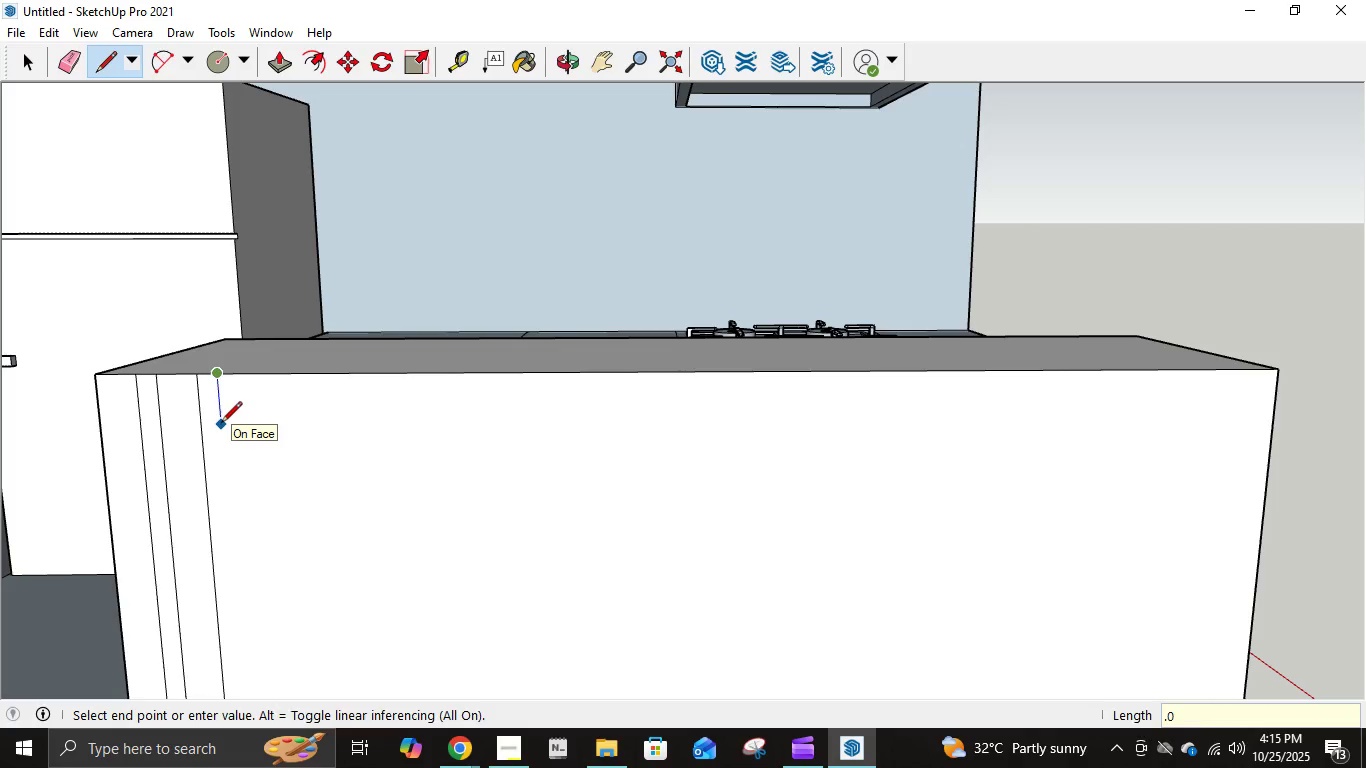 
key(Numpad0)
 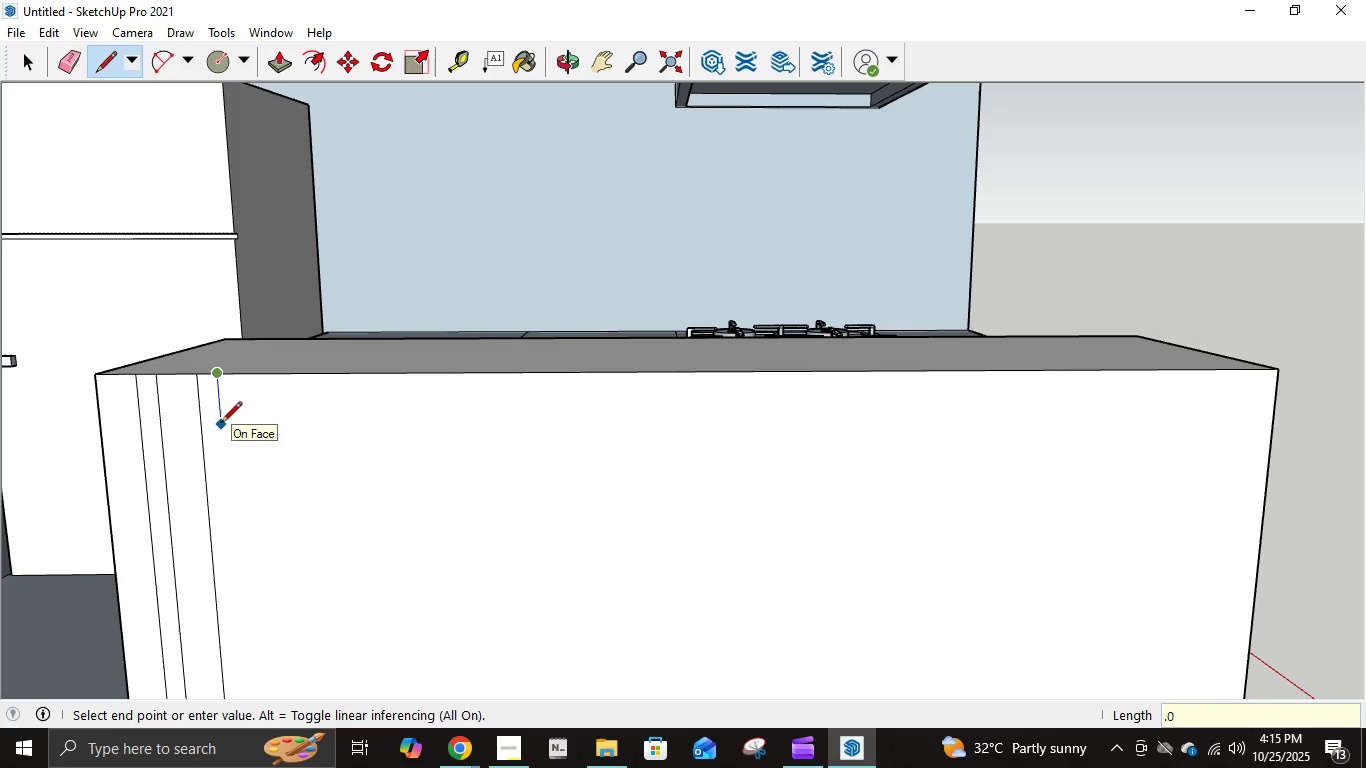 
key(Backspace)
 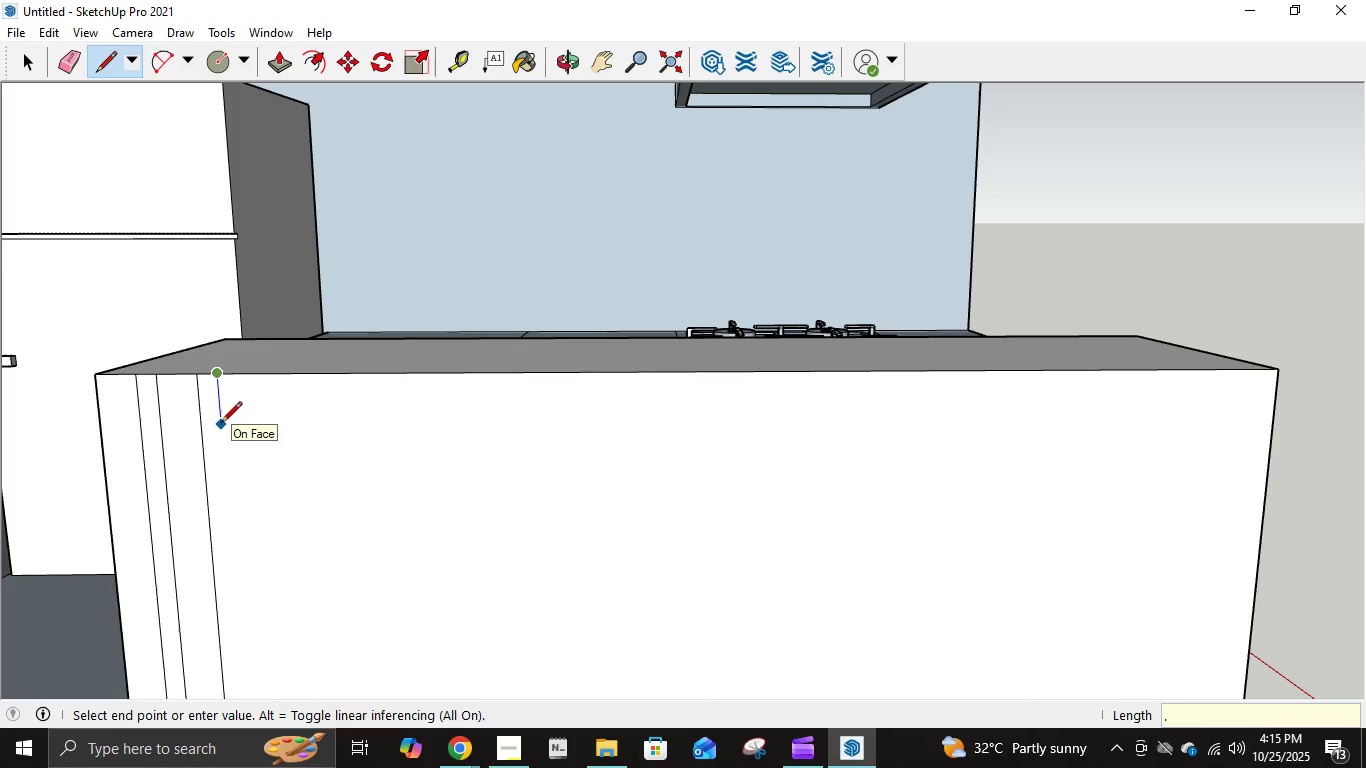 
key(Backspace)
 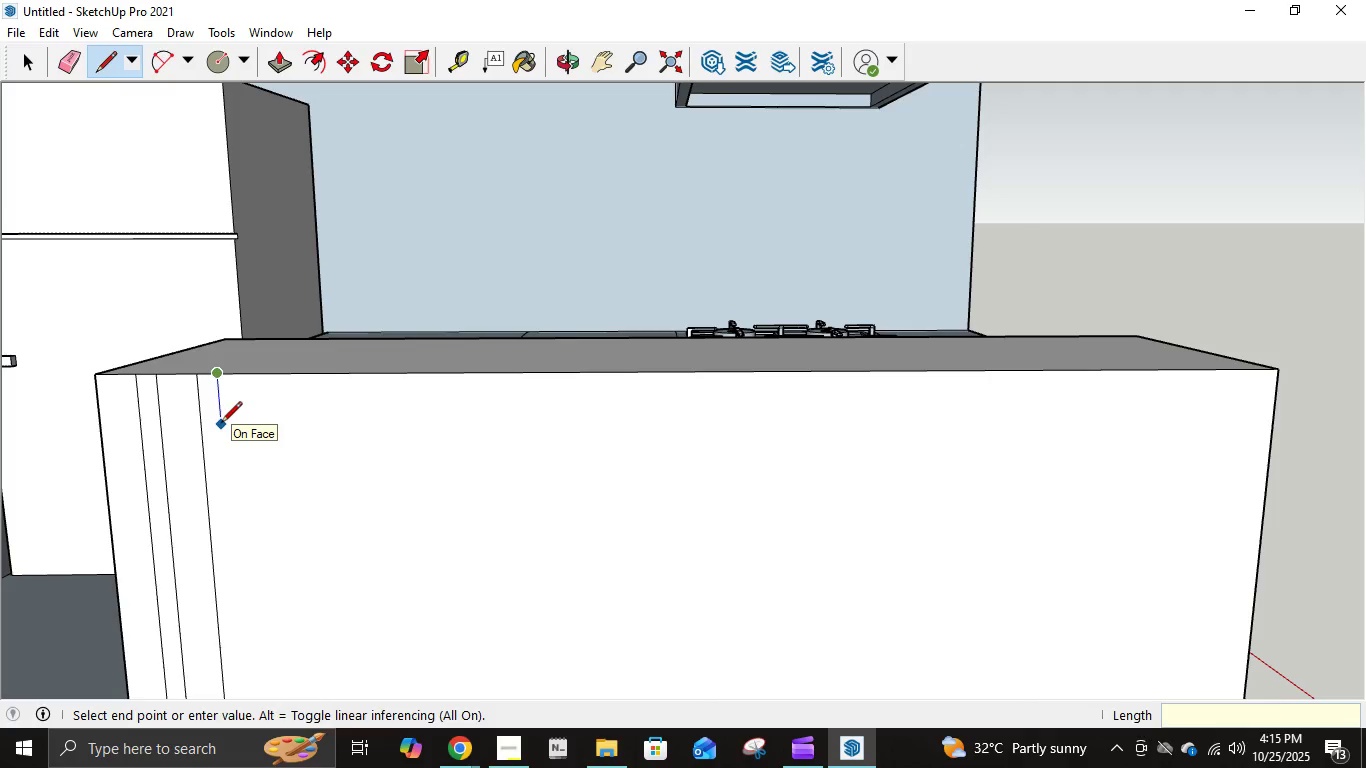 
key(Numpad1)
 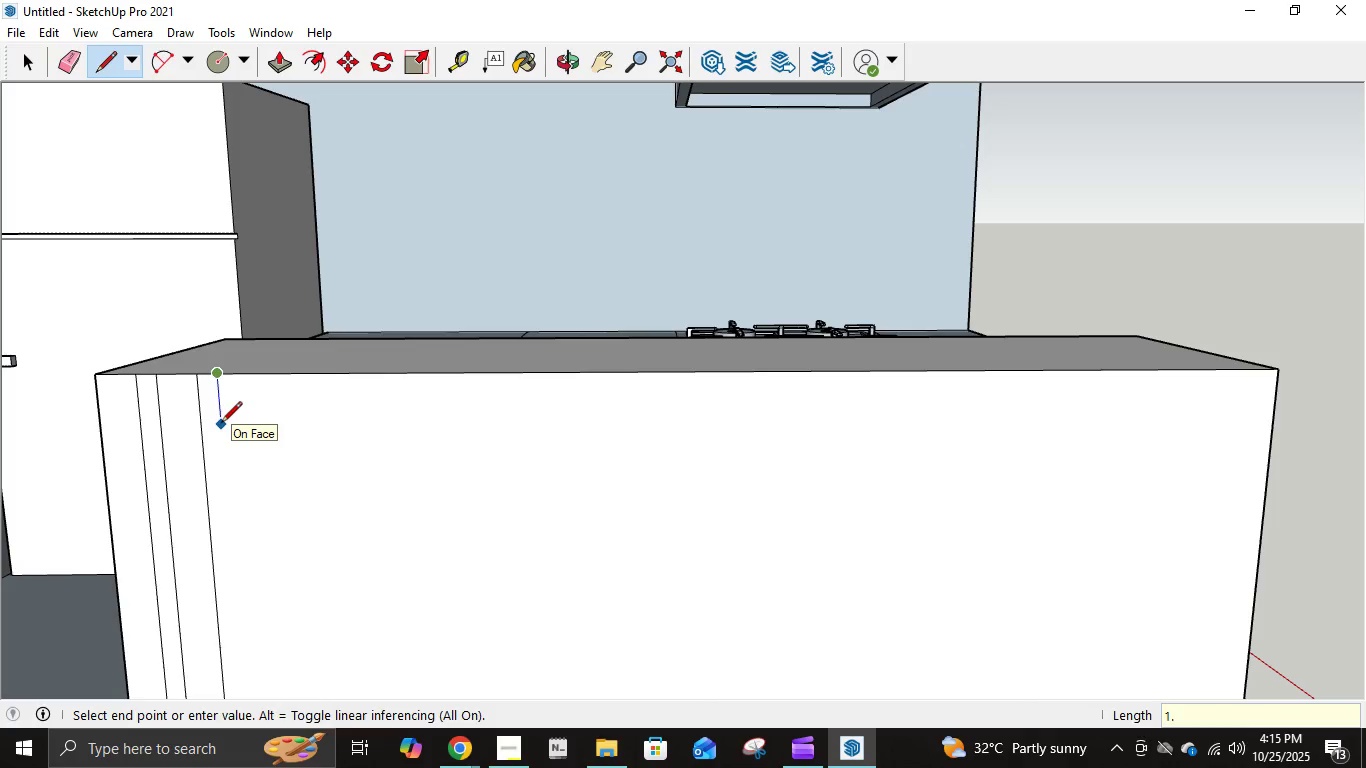 
key(NumpadDecimal)
 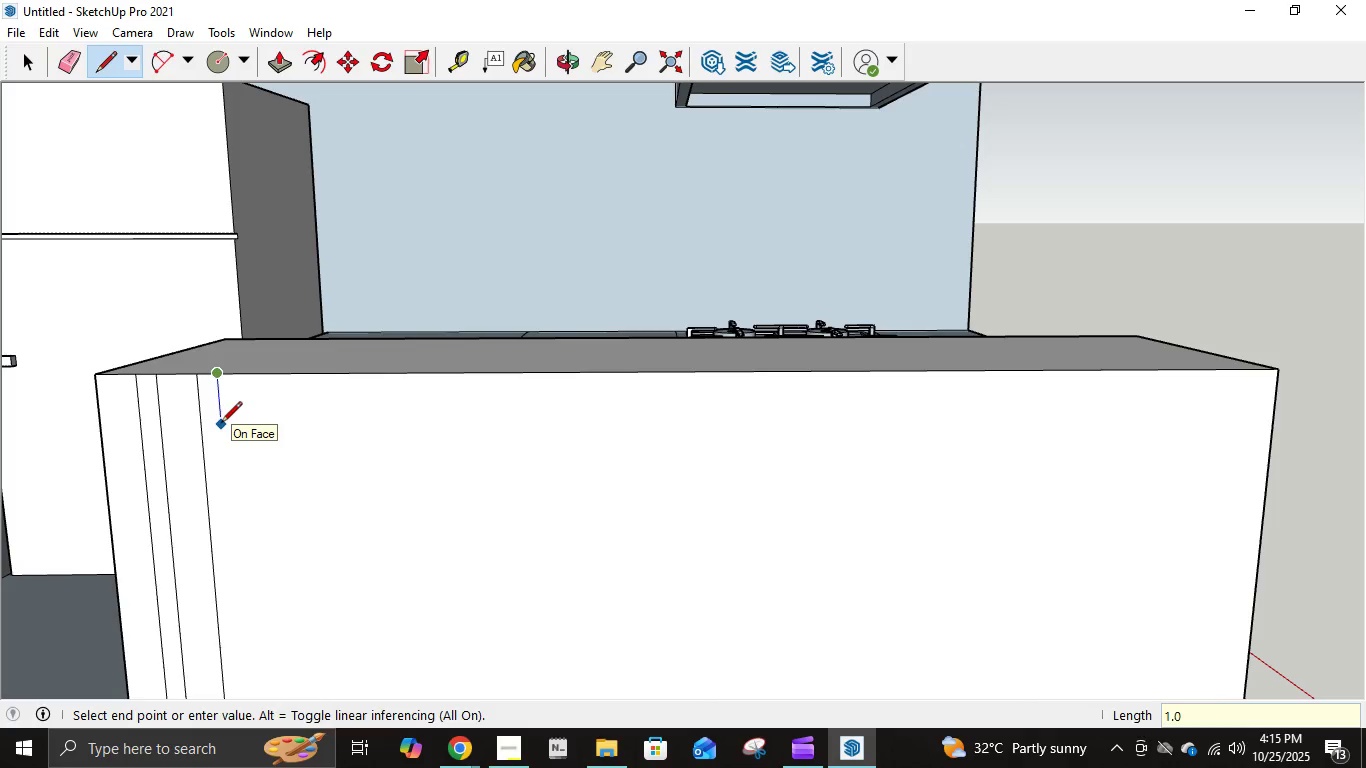 
key(Numpad0)
 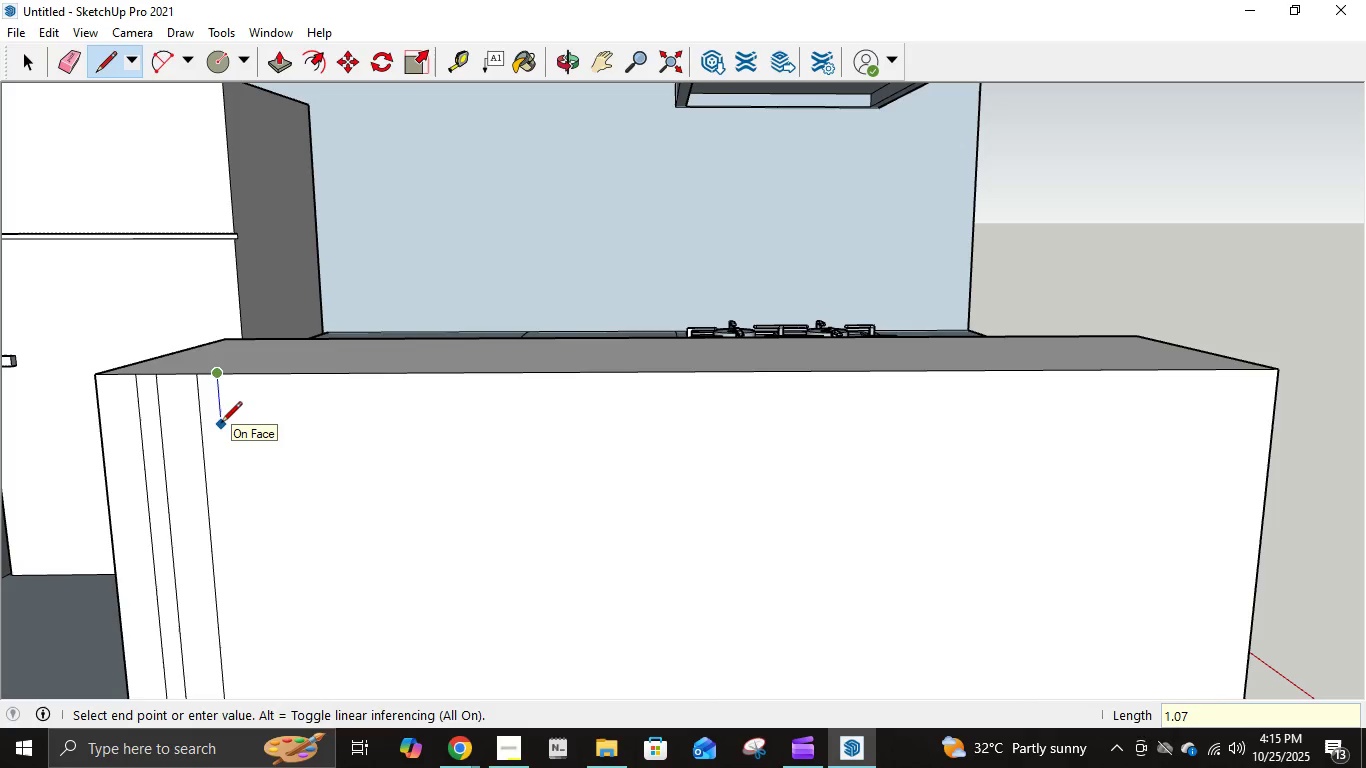 
key(Numpad7)
 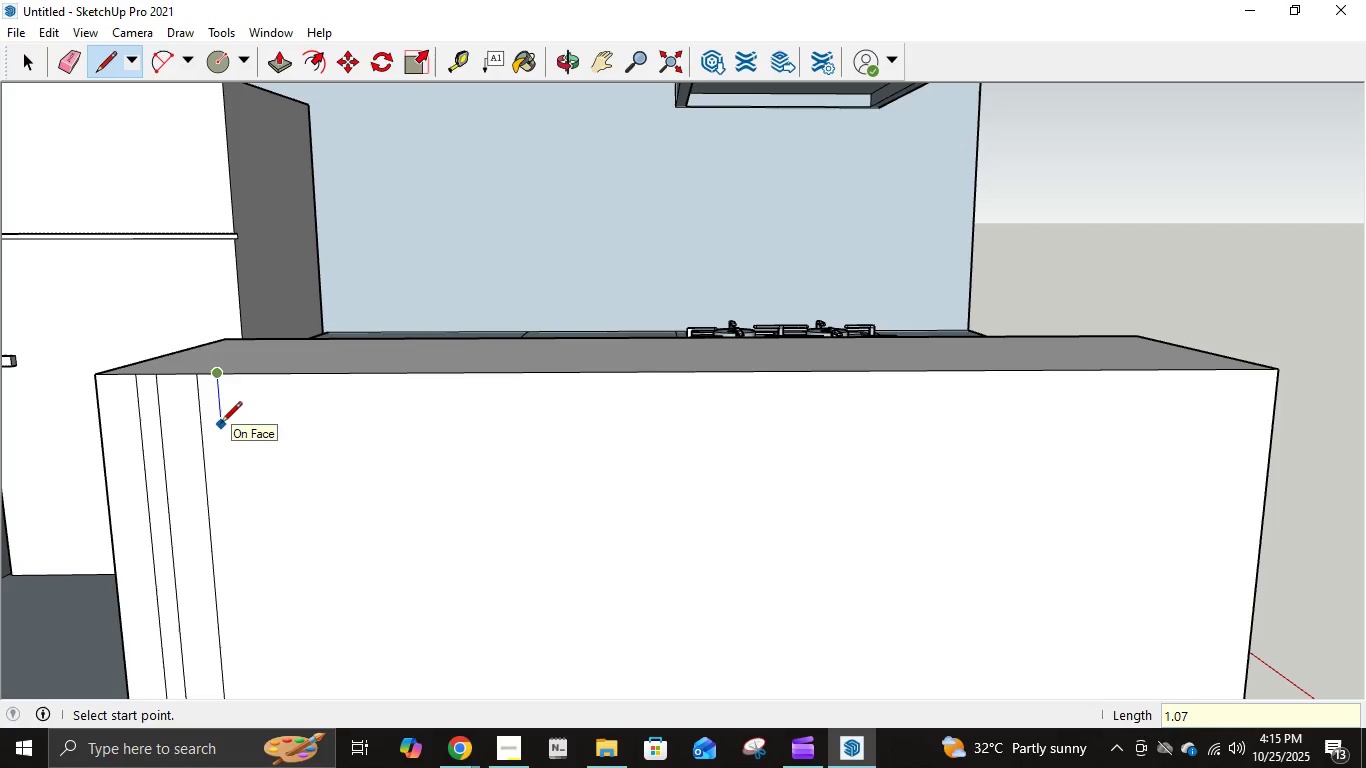 
key(NumpadEnter)
 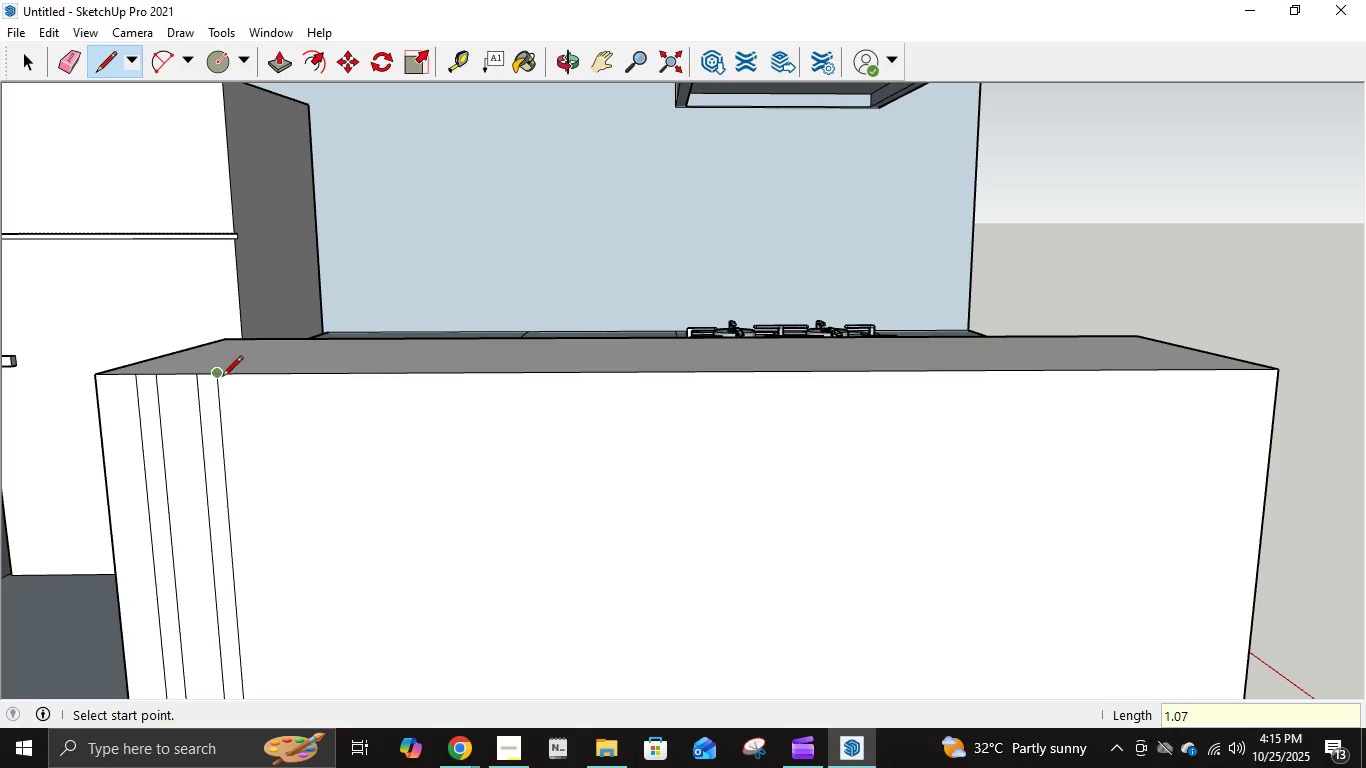 
left_click([222, 378])
 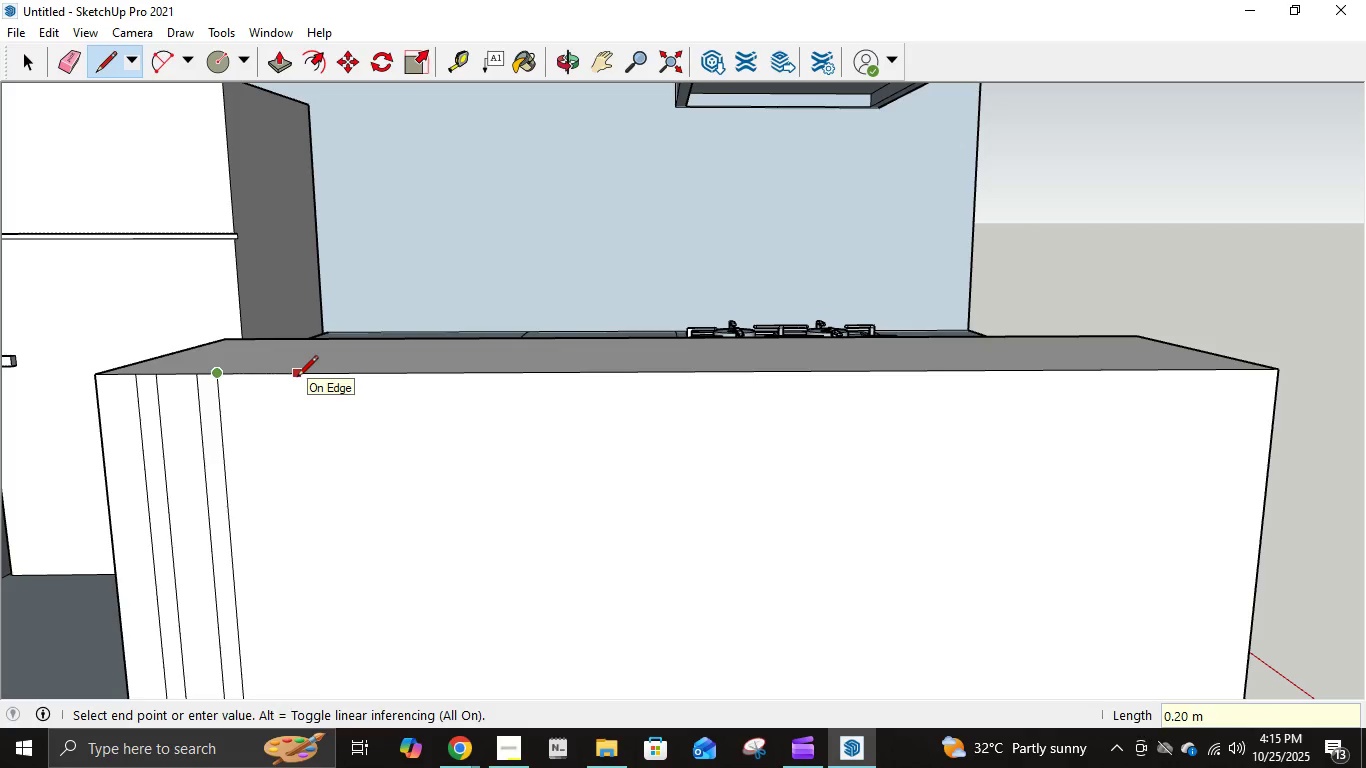 
key(Numpad1)
 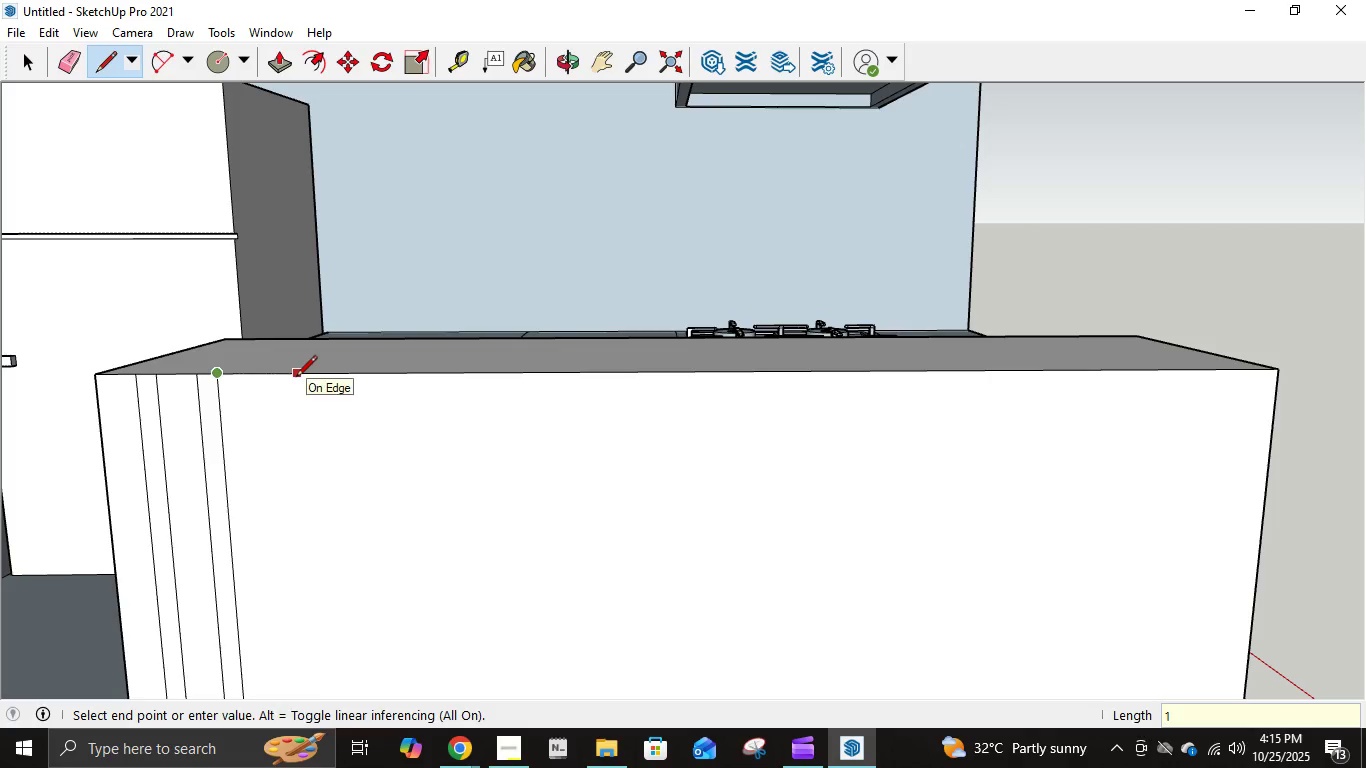 
key(NumpadEnter)
 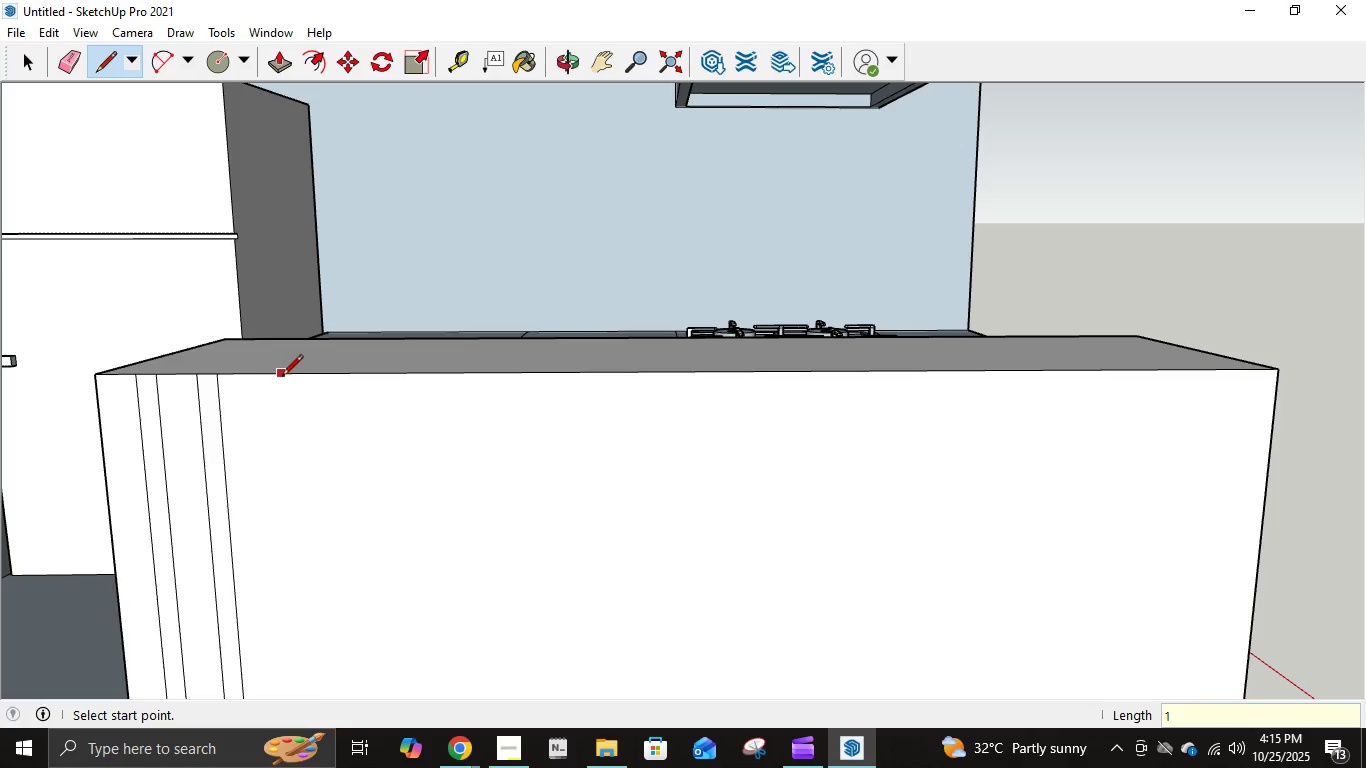 
left_click([219, 378])
 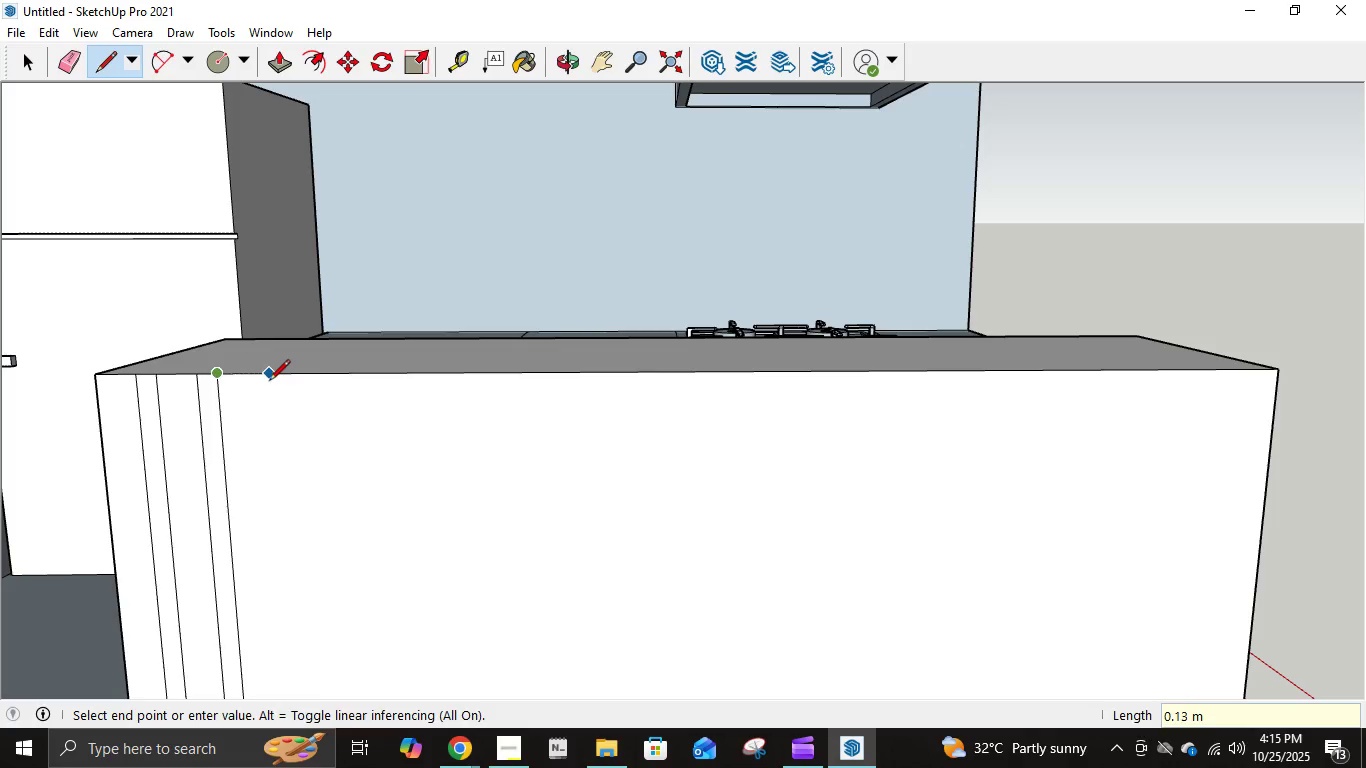 
key(Numpad1)
 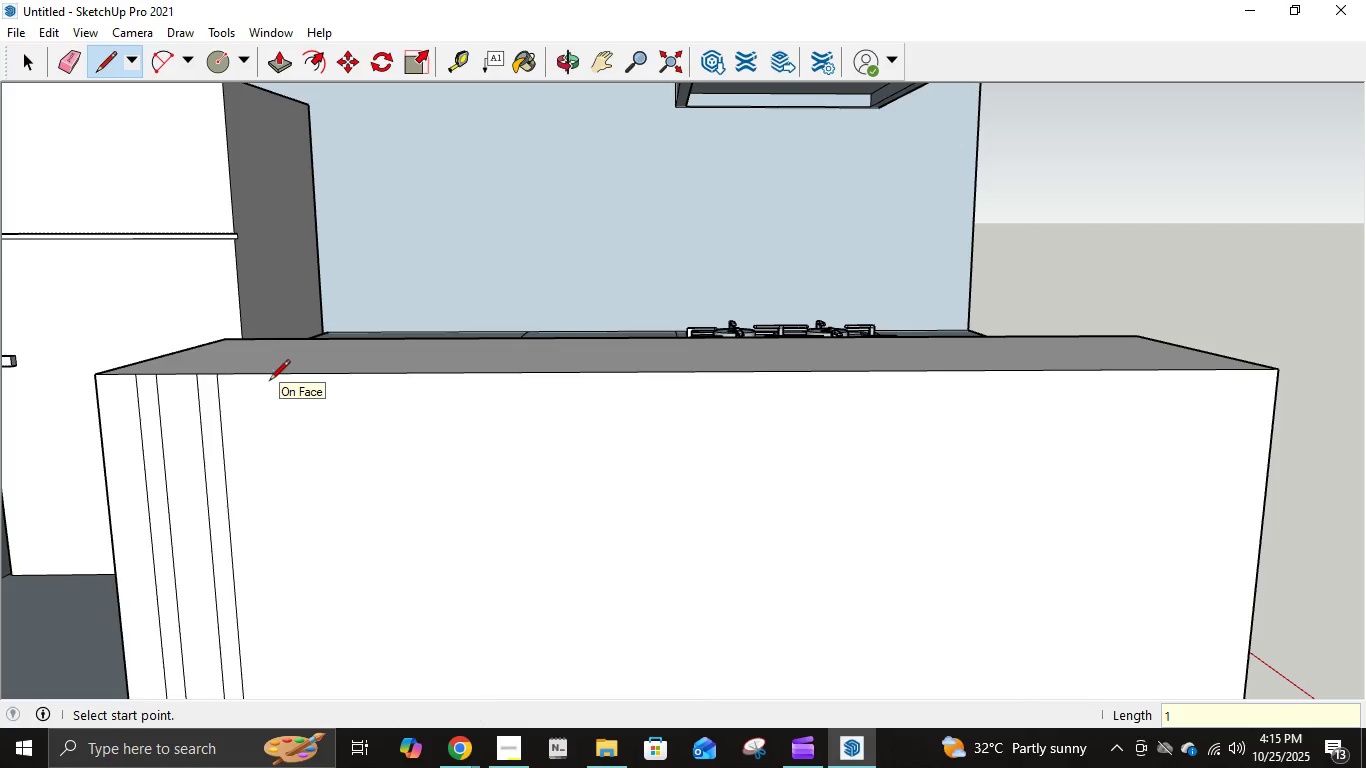 
key(NumpadEnter)
 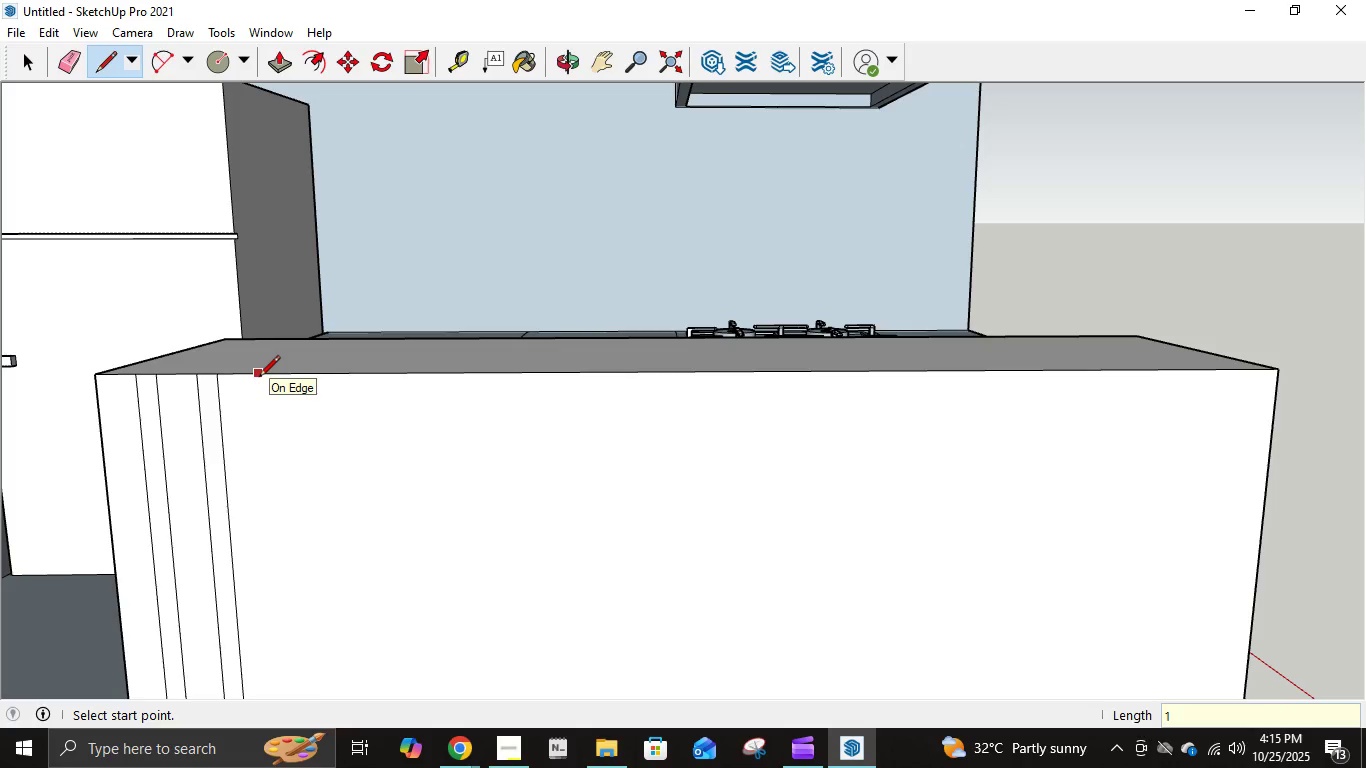 
key(Control+Z)
 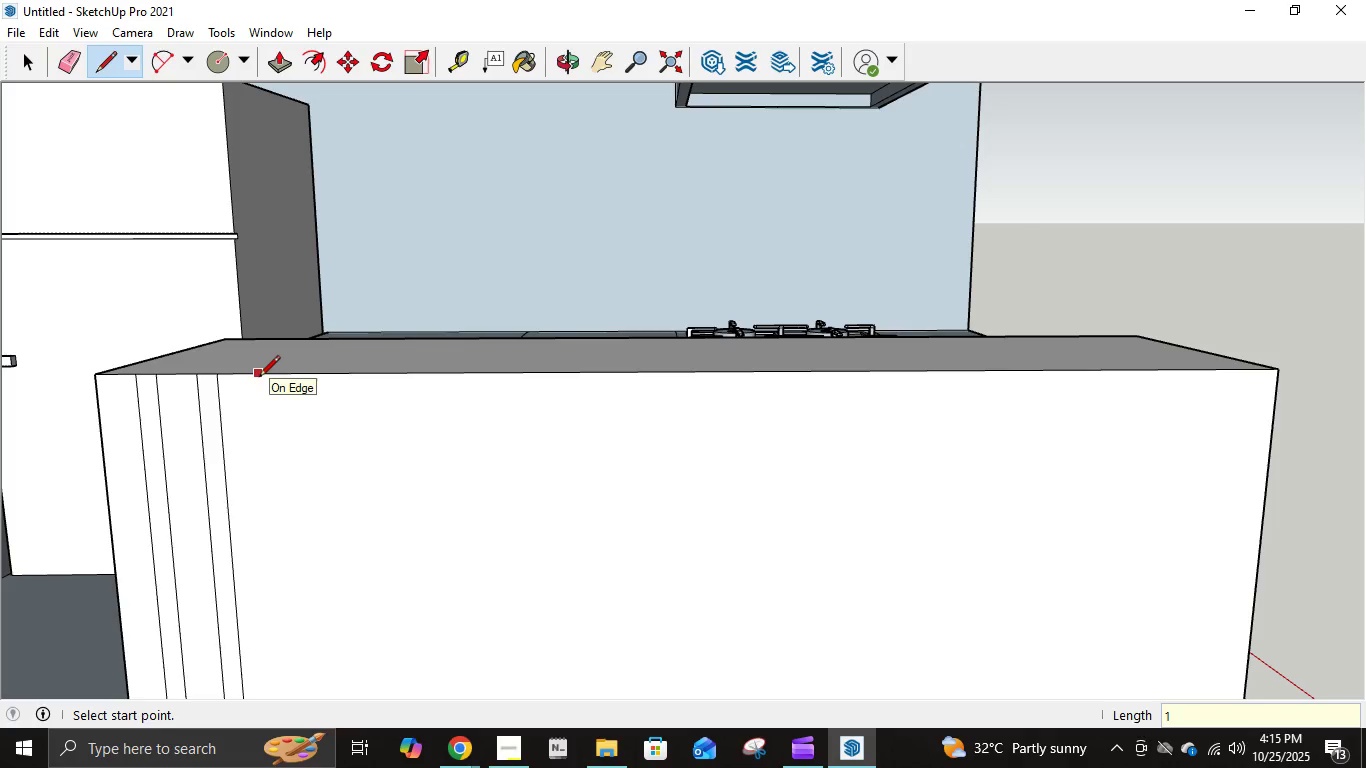 
key(Control+Z)
 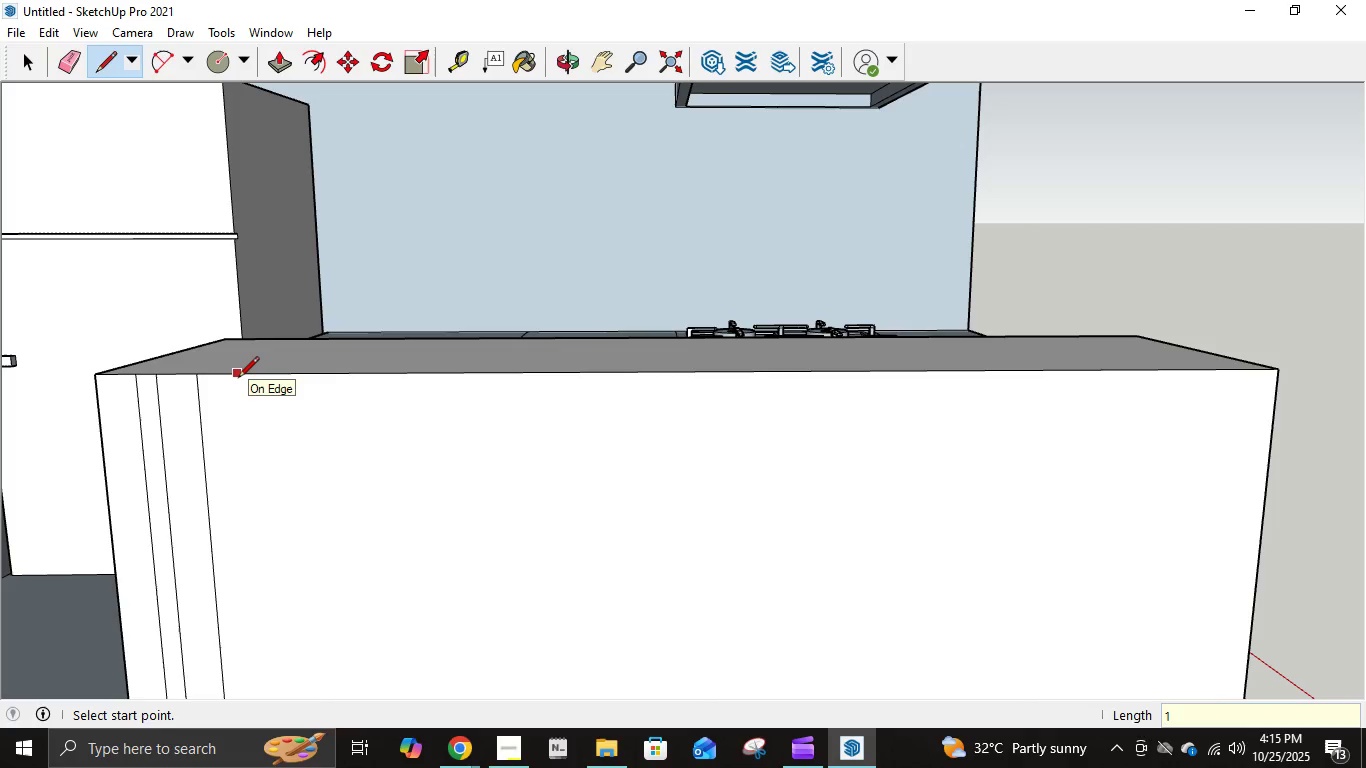 
key(Control+Y)
 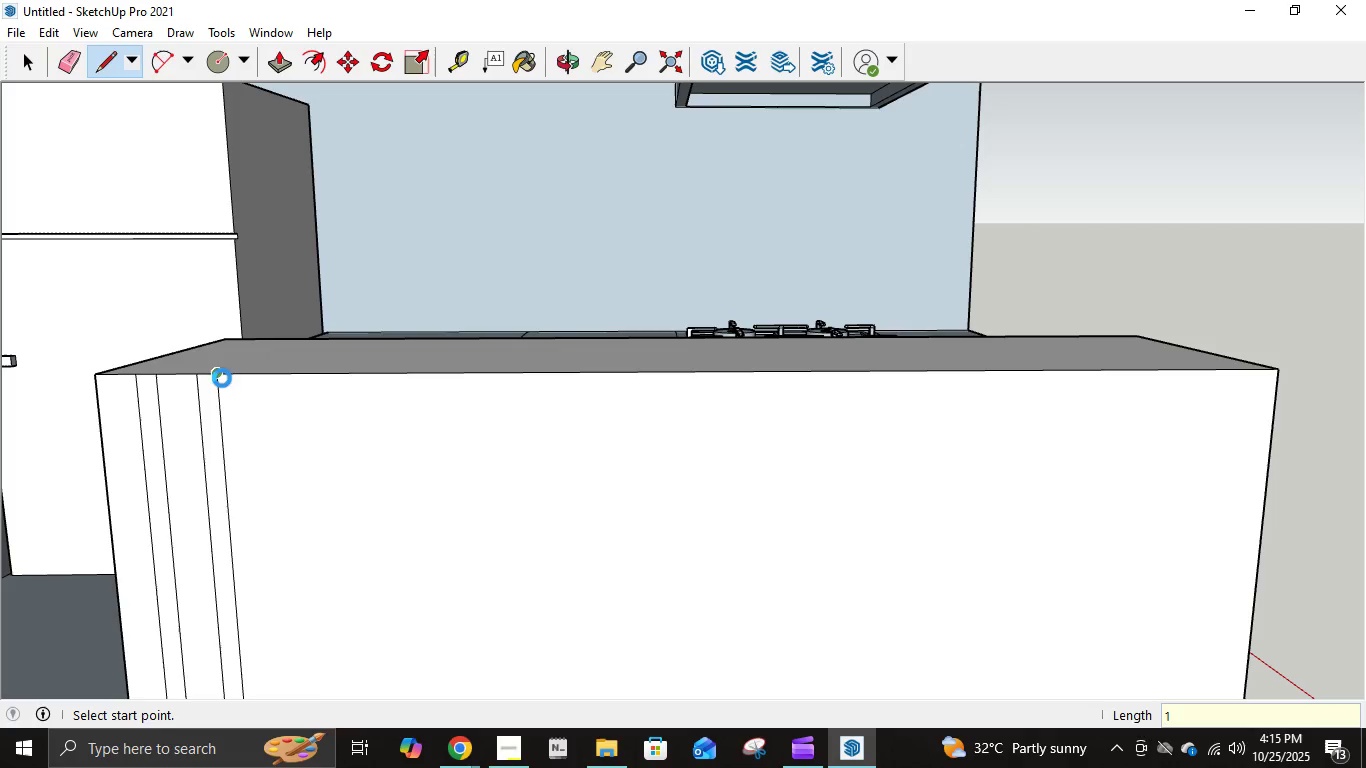 
left_click([222, 378])
 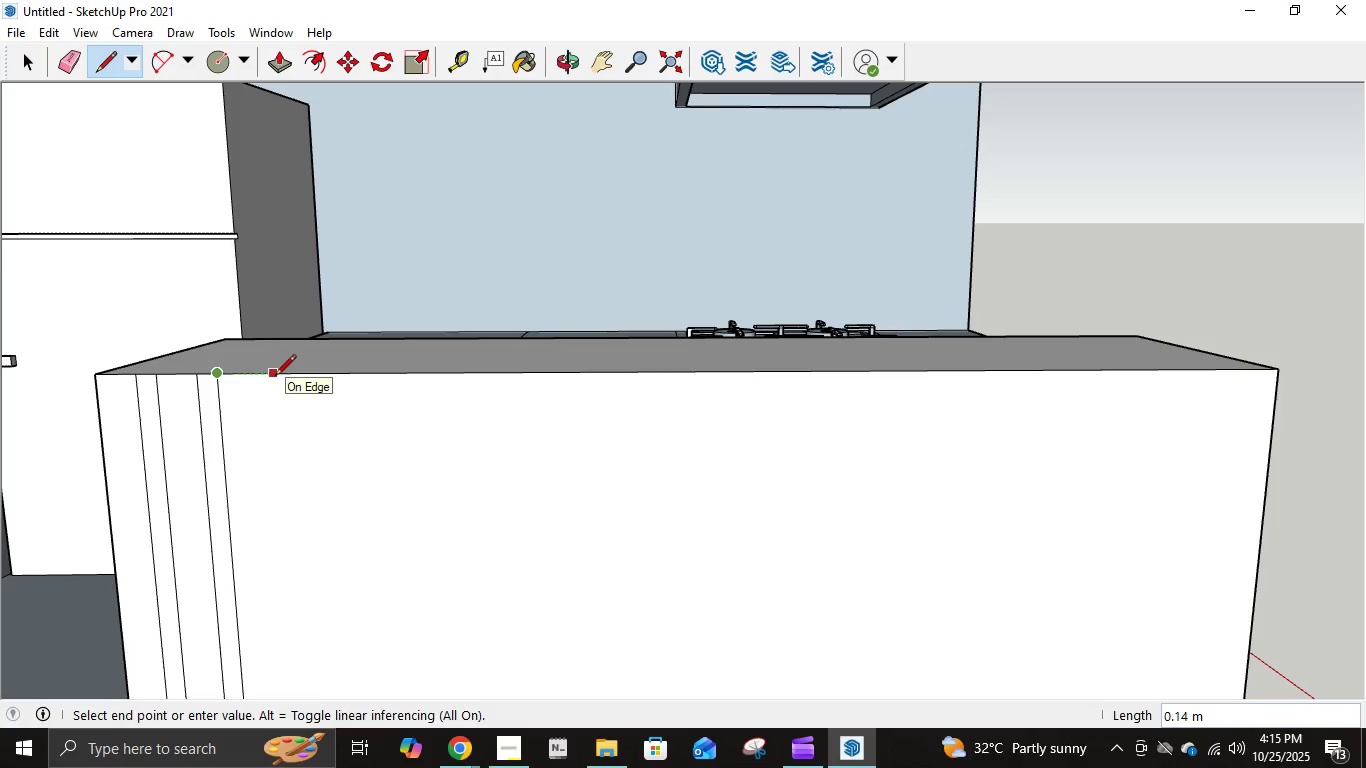 
key(NumpadDecimal)
 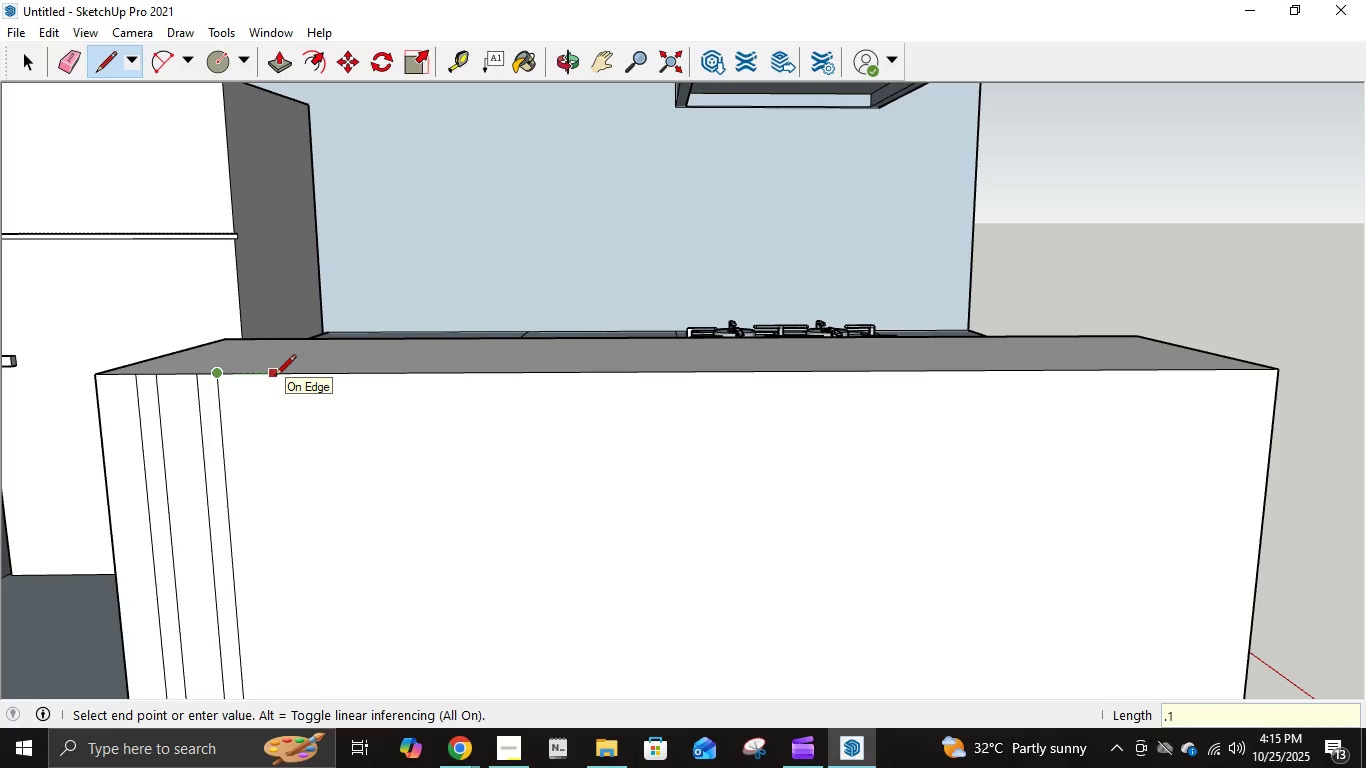 
key(Numpad1)
 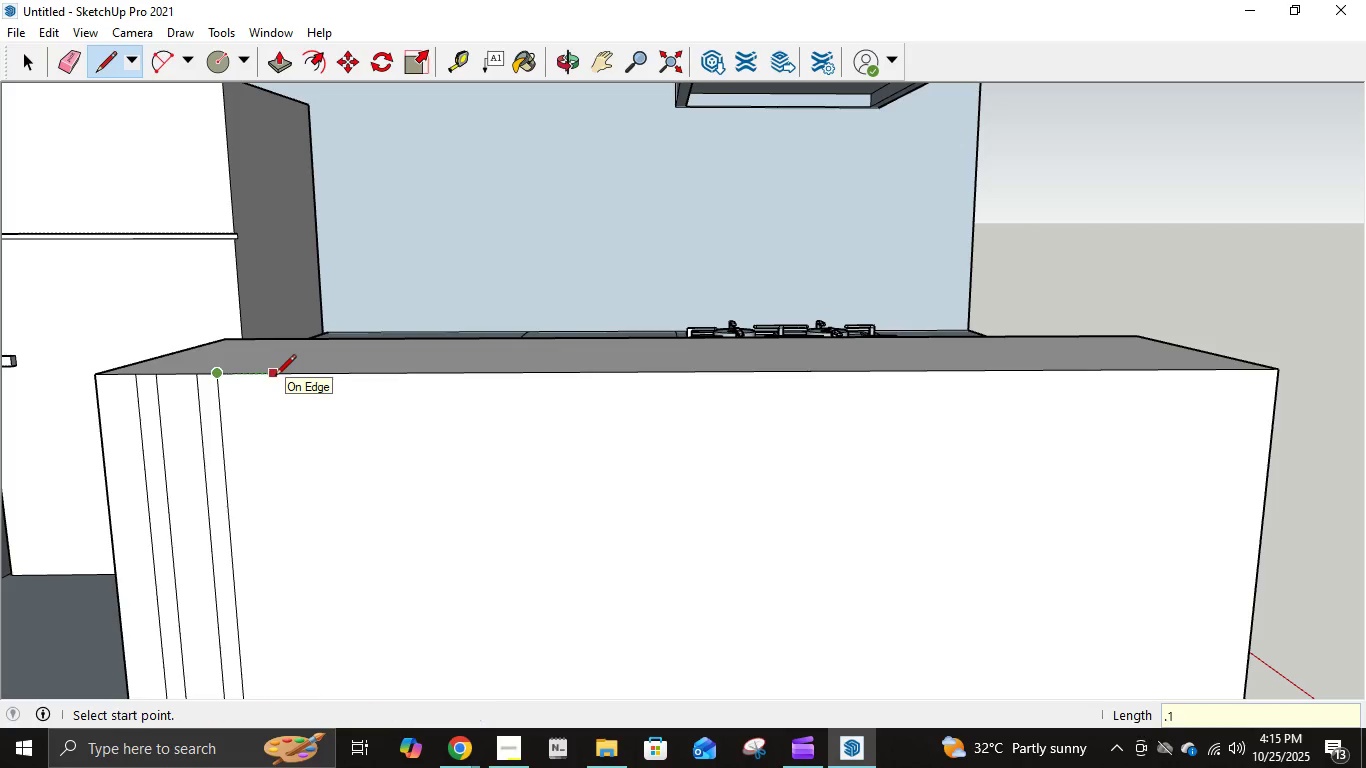 
key(NumpadEnter)
 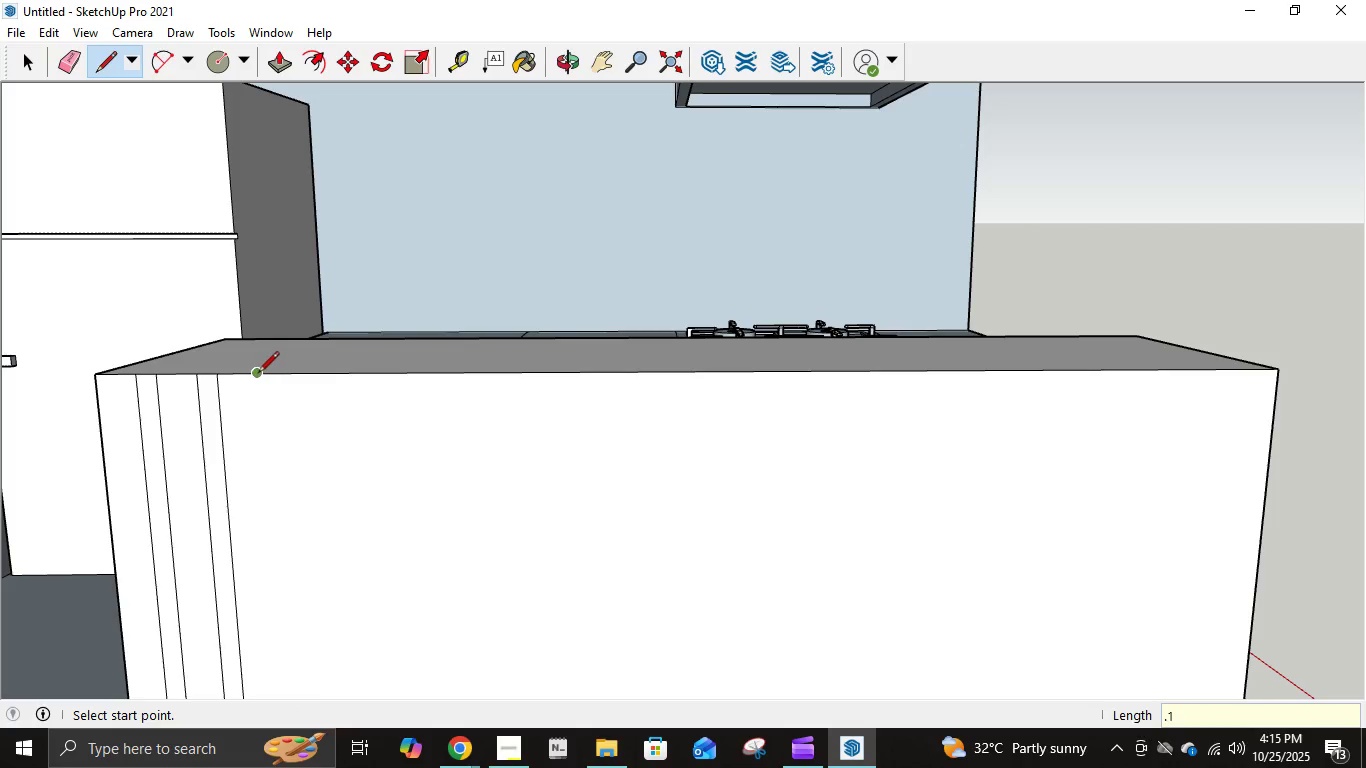 
left_click([258, 374])
 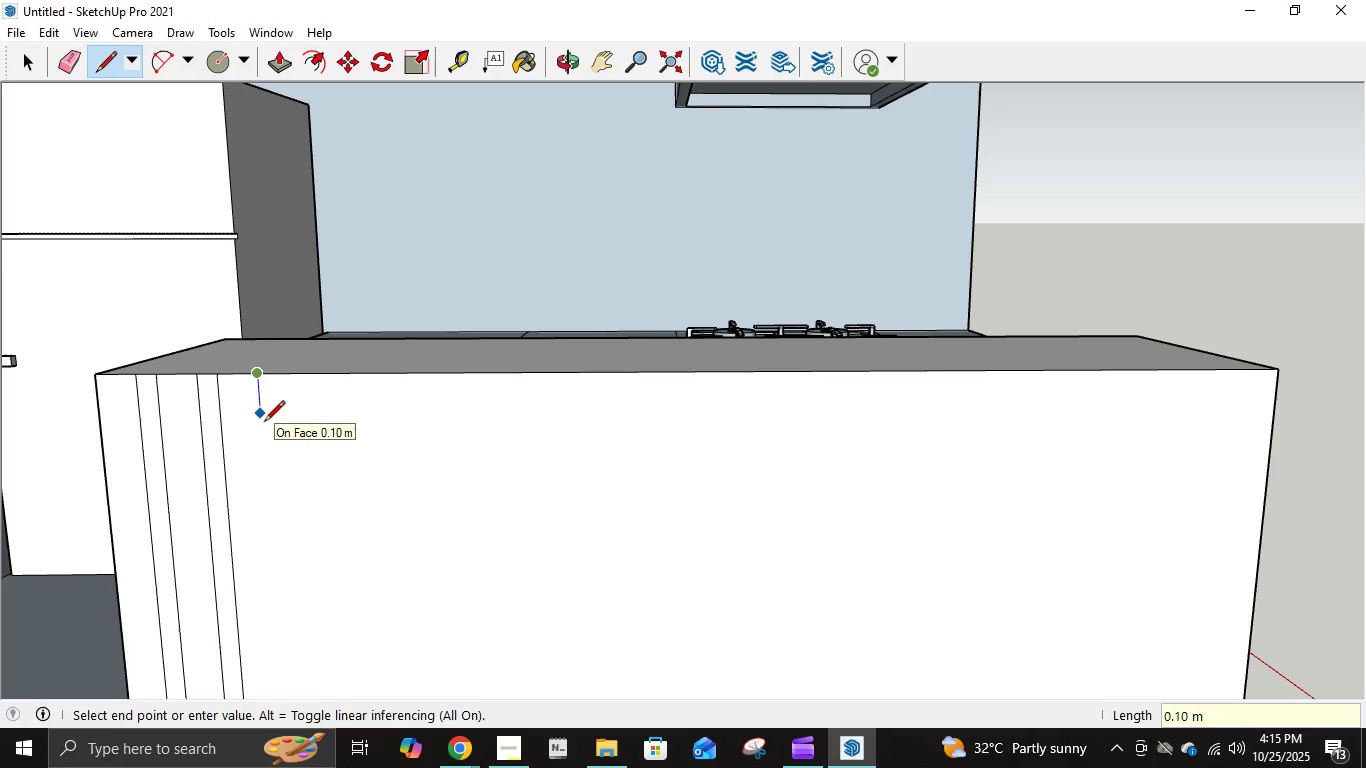 
key(NumpadDecimal)
 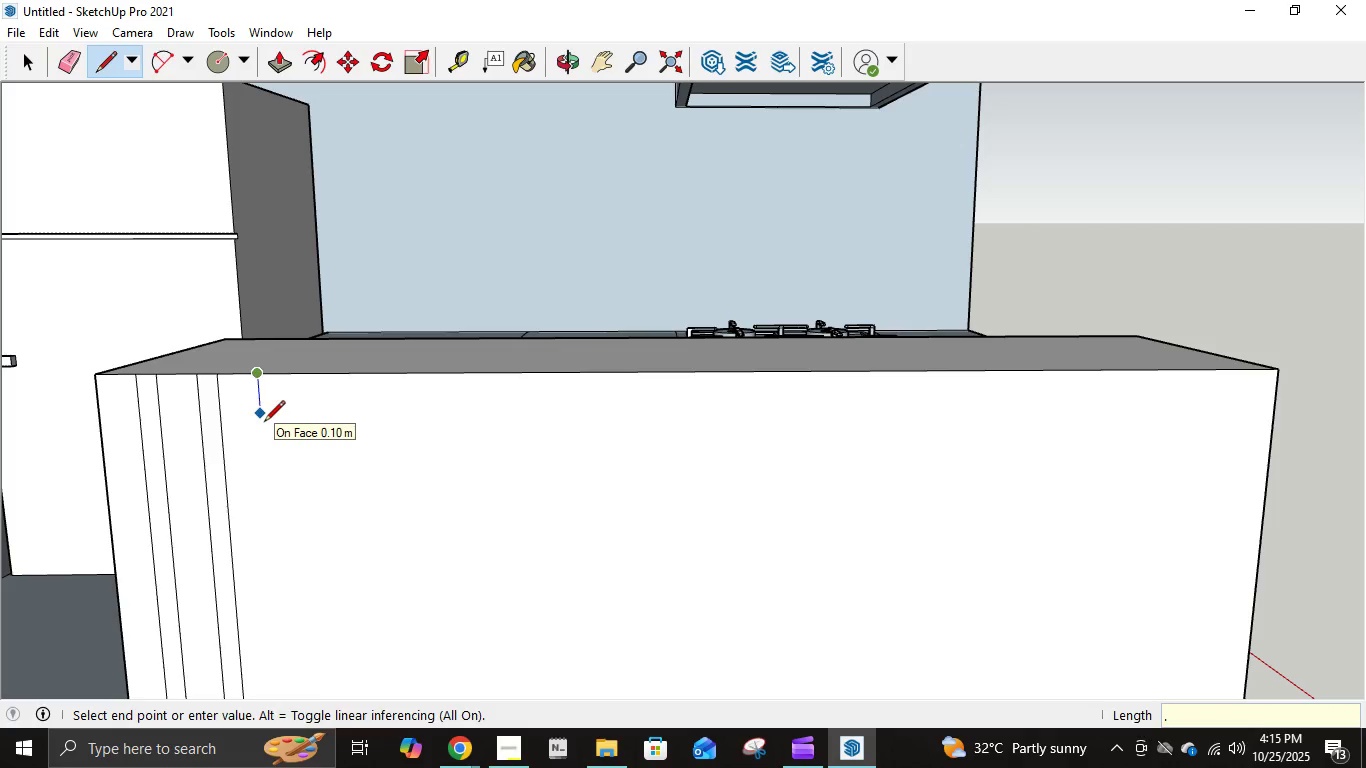 
key(Numpad0)
 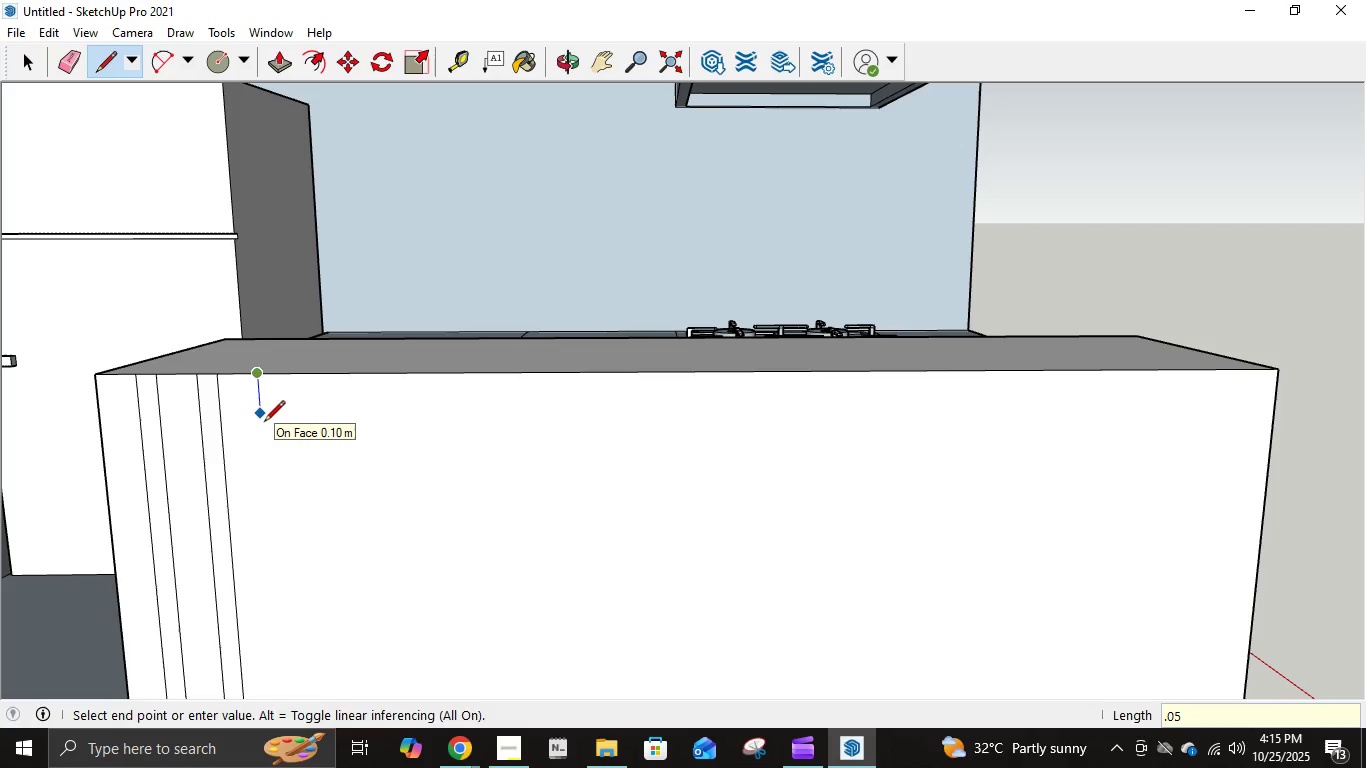 
key(Numpad5)
 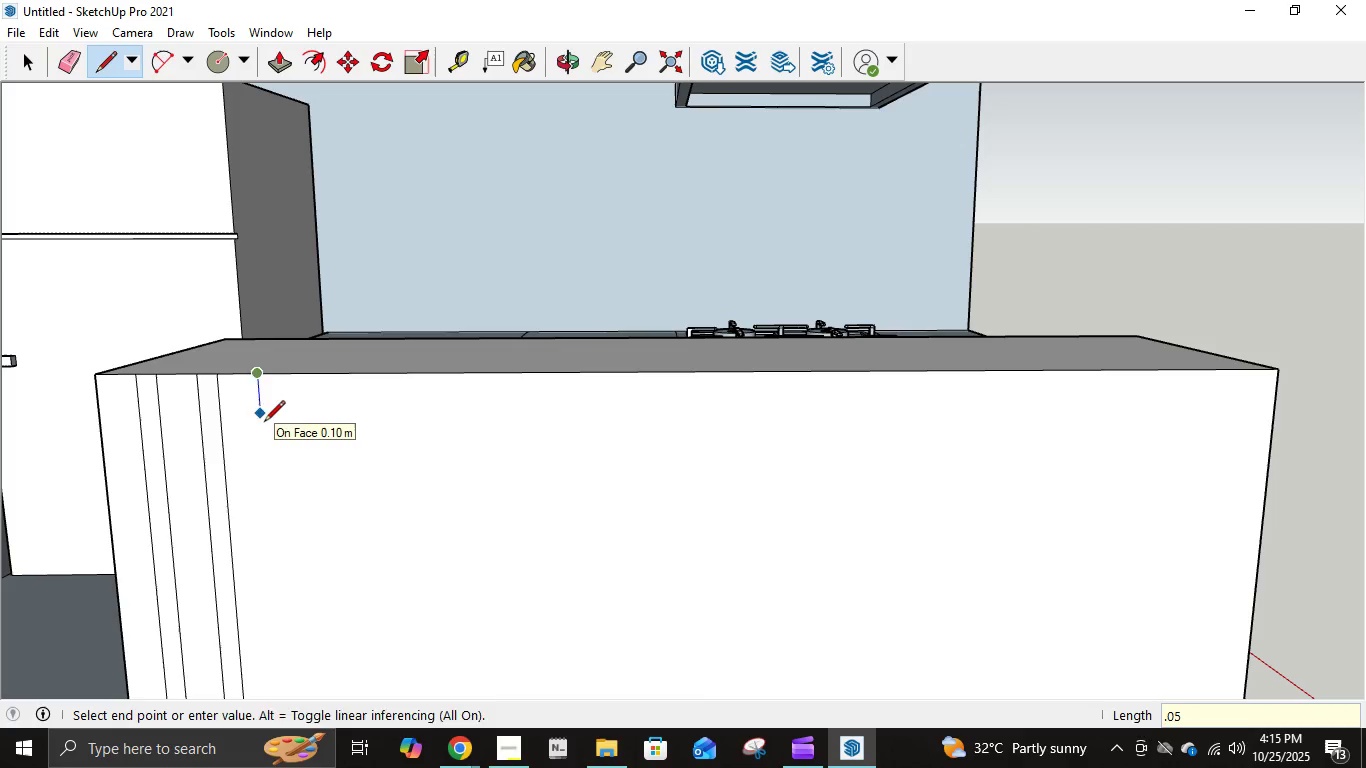 
key(NumpadEnter)
 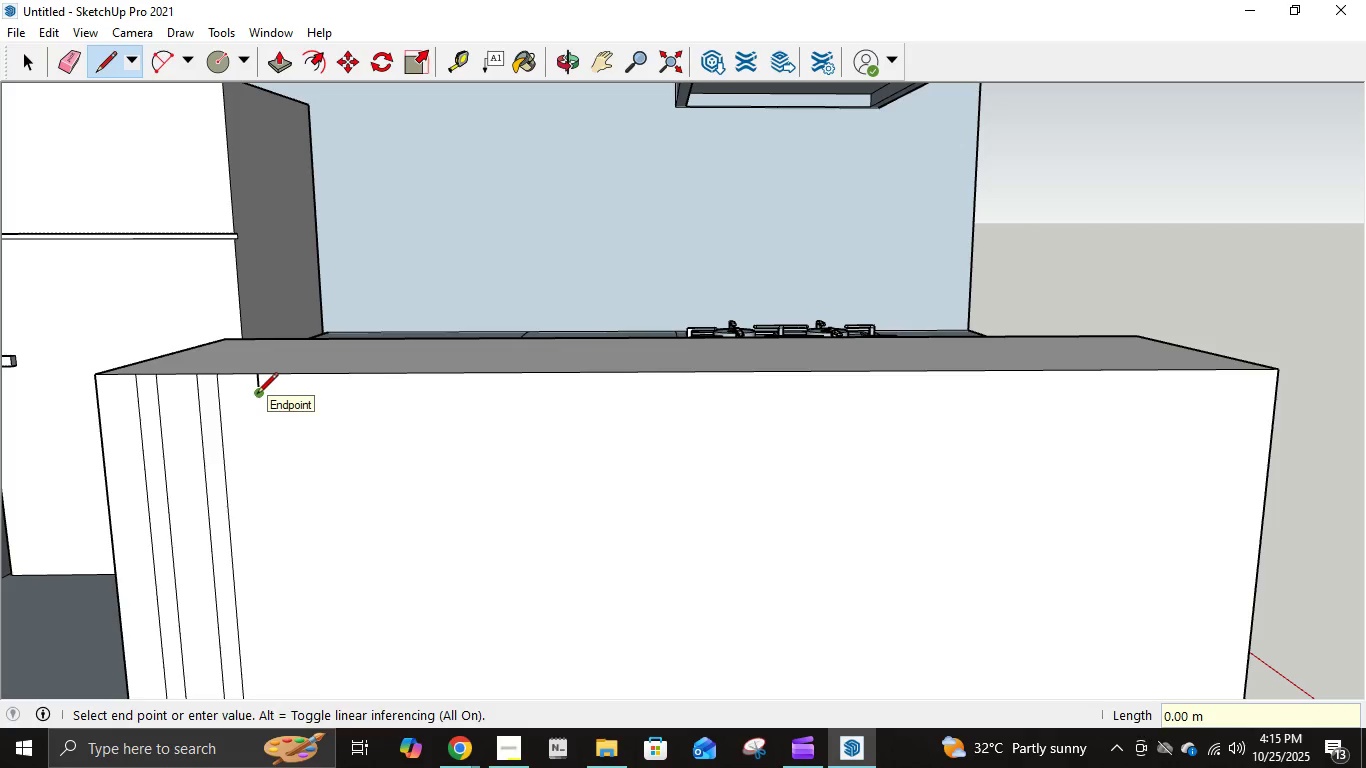 
key(Control+ControlLeft)
 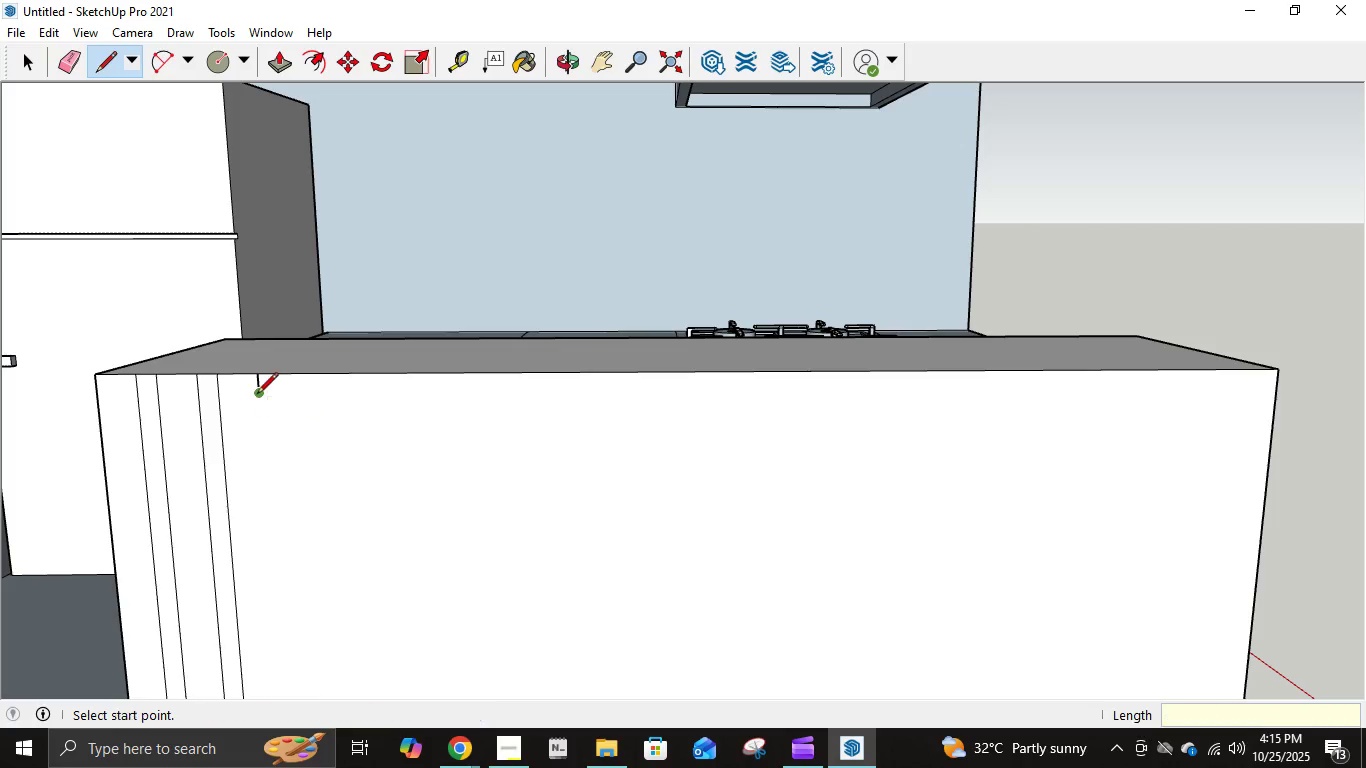 
key(Control+Z)
 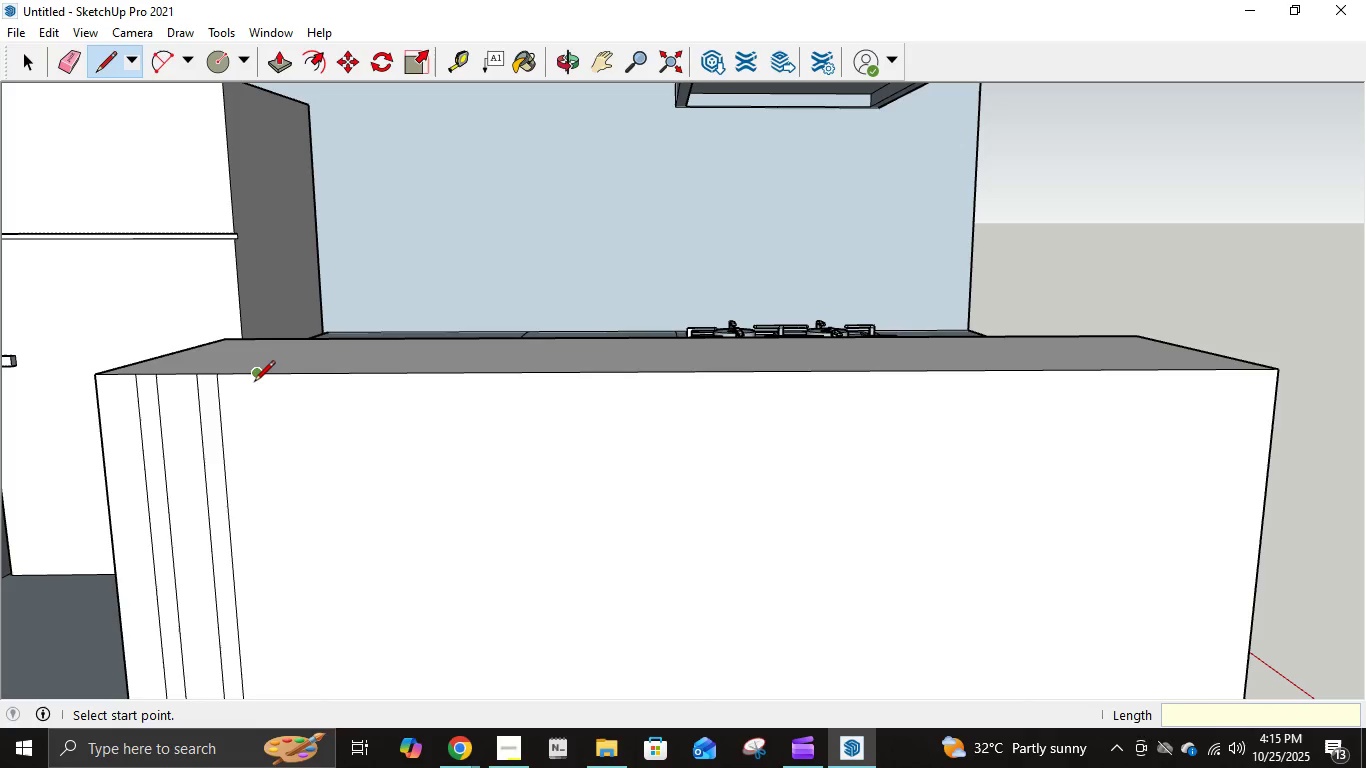 
left_click([254, 383])
 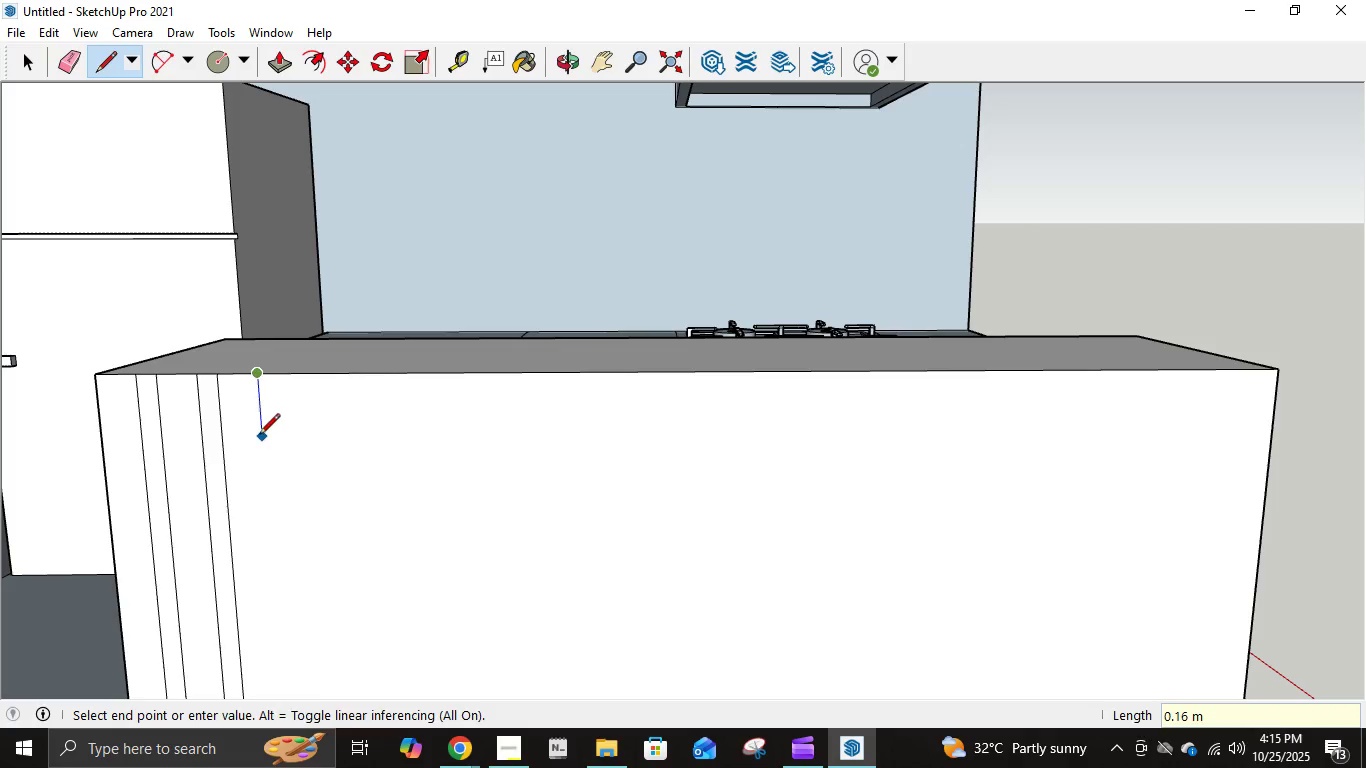 
key(NumpadDecimal)
 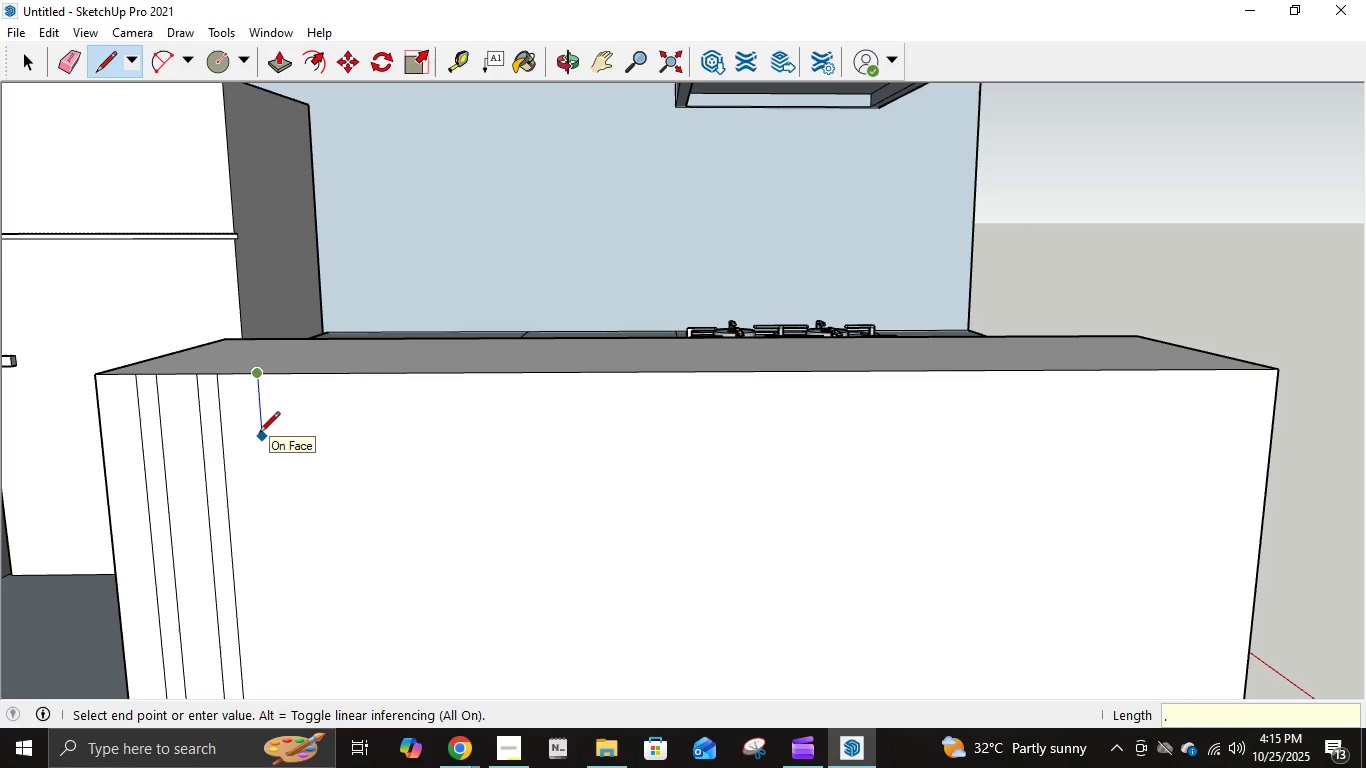 
key(Backspace)
 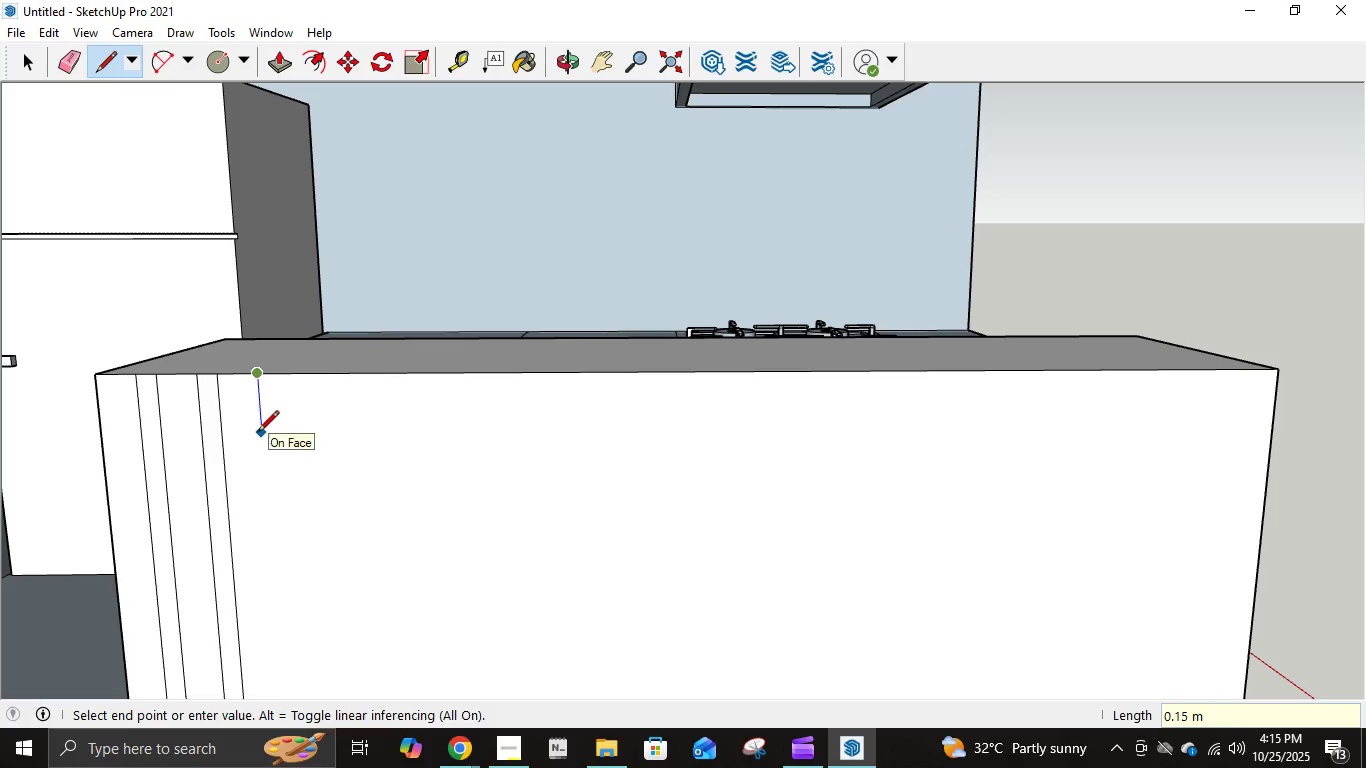 
key(Numpad1)
 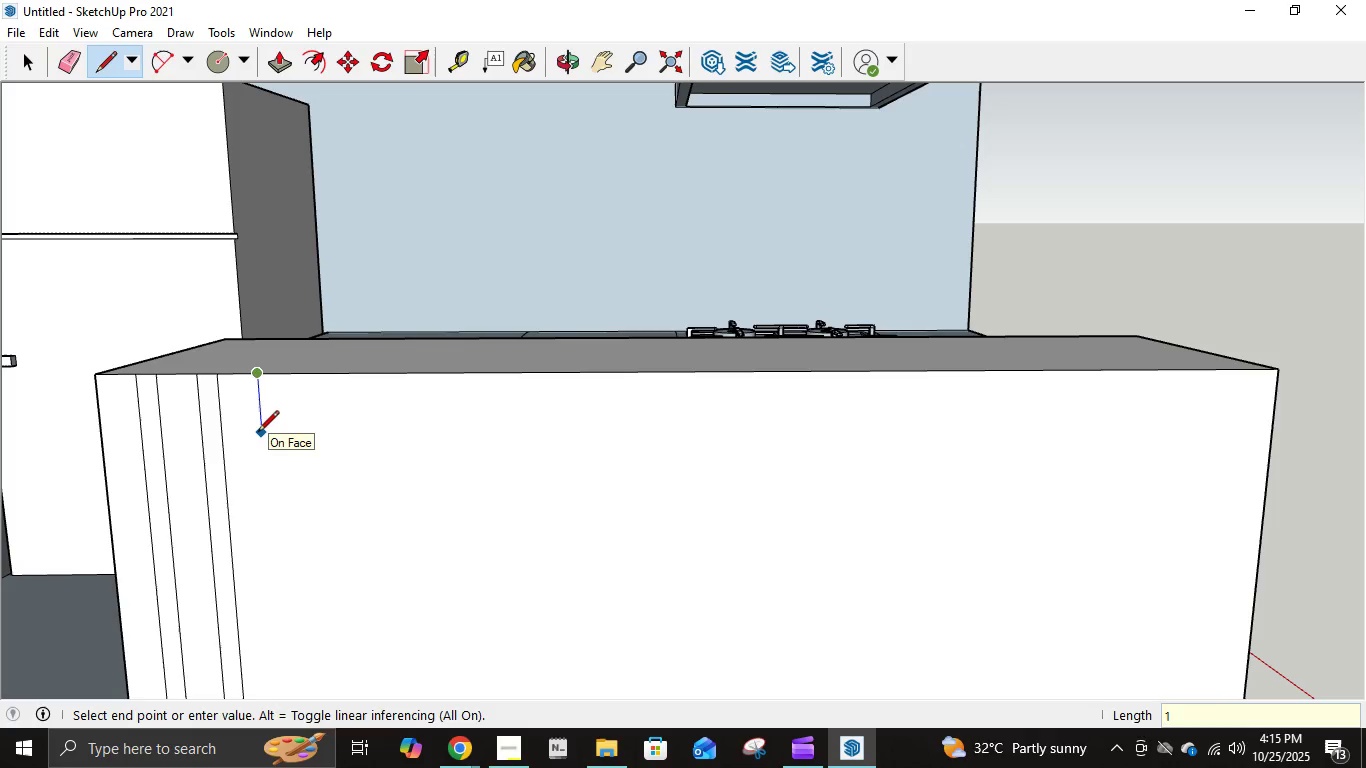 
key(NumpadDecimal)
 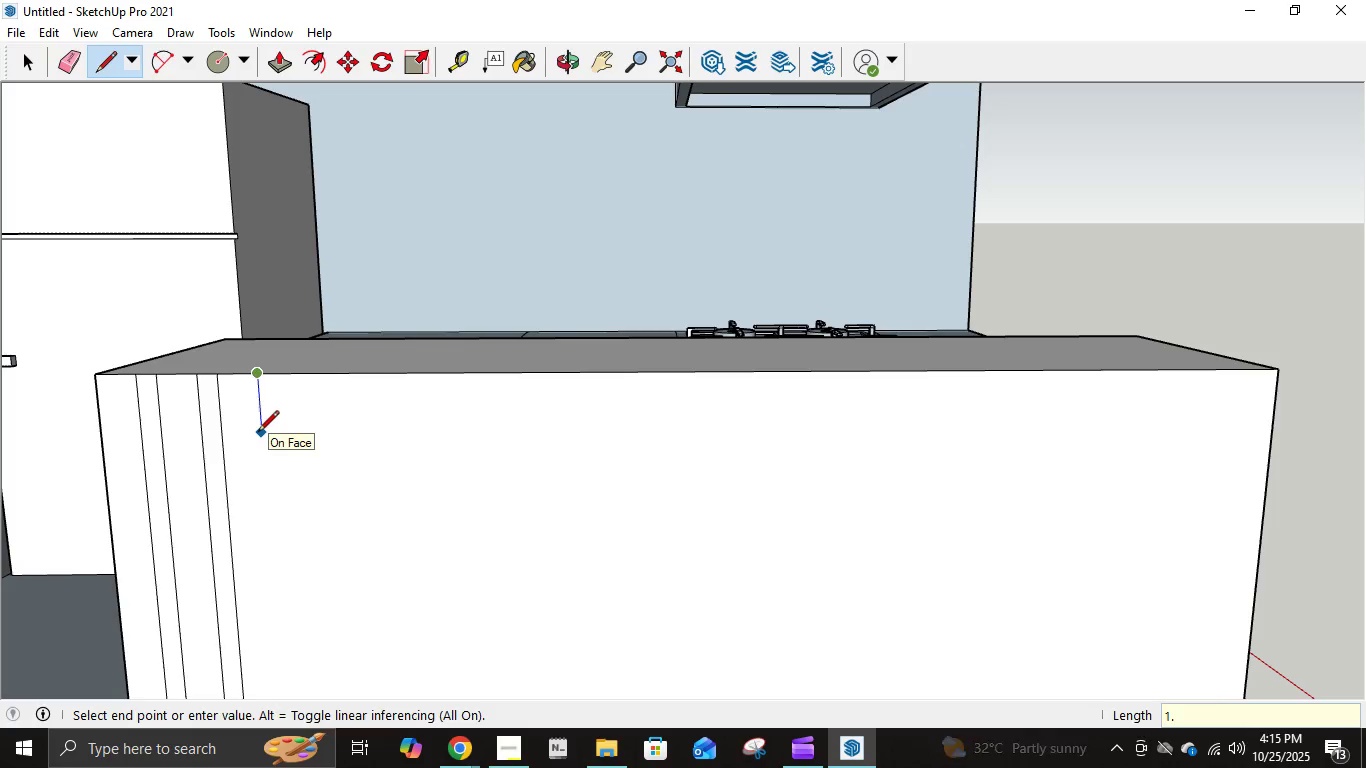 
key(Numpad0)
 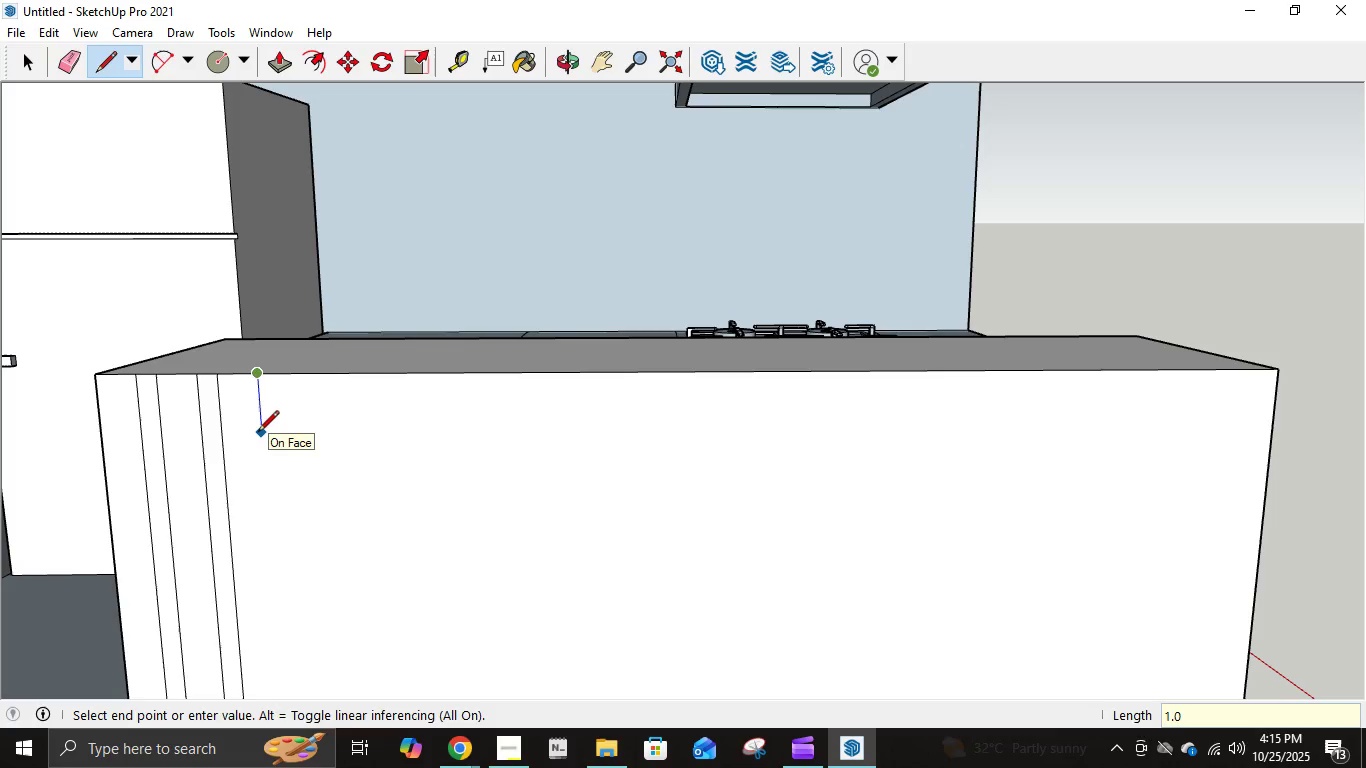 
key(Numpad7)
 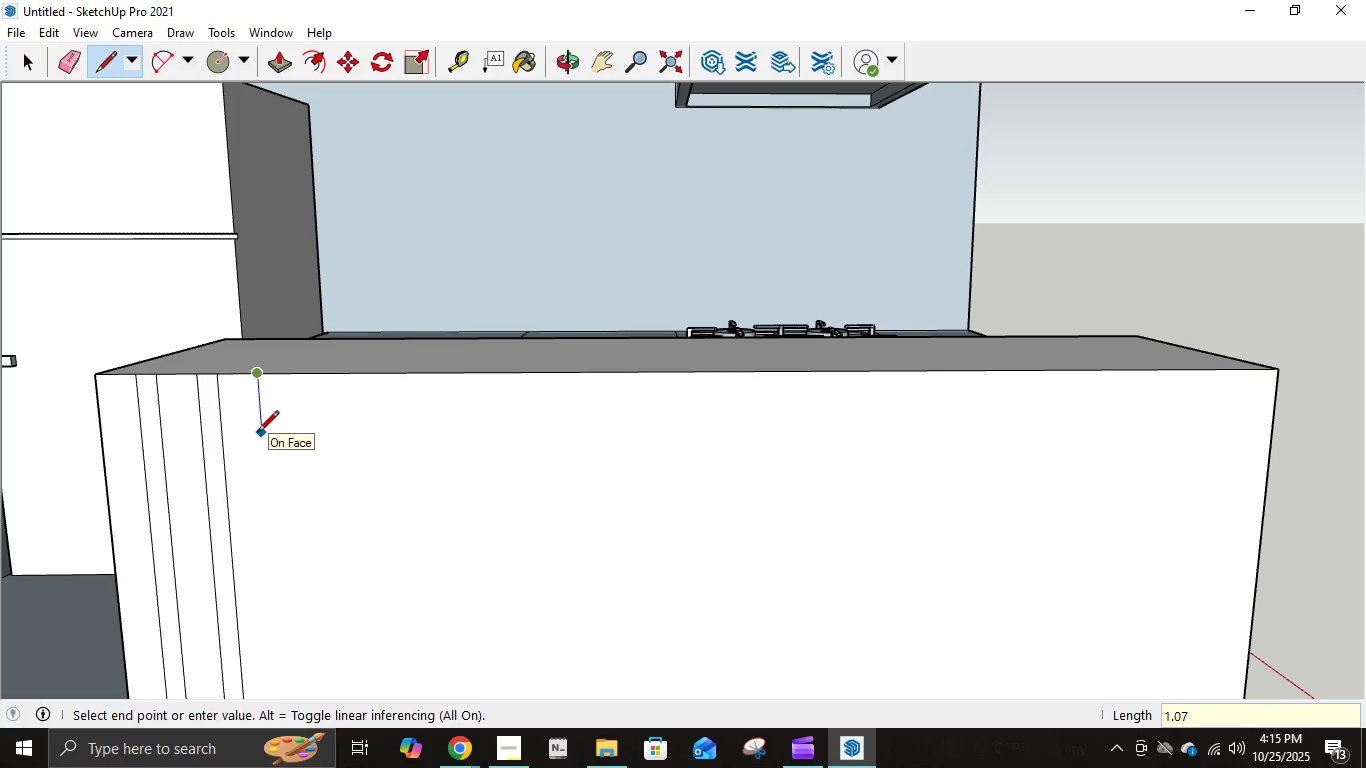 
key(NumpadEnter)
 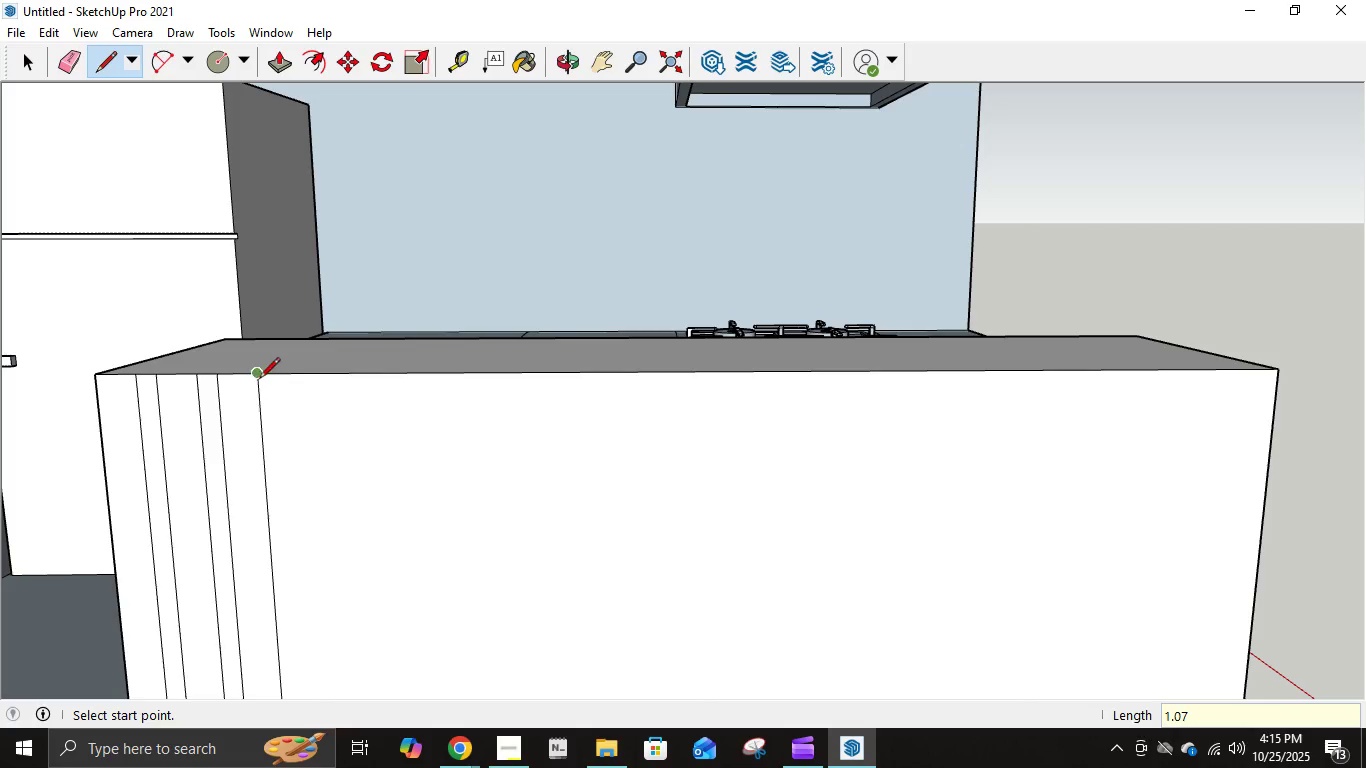 
left_click([258, 378])
 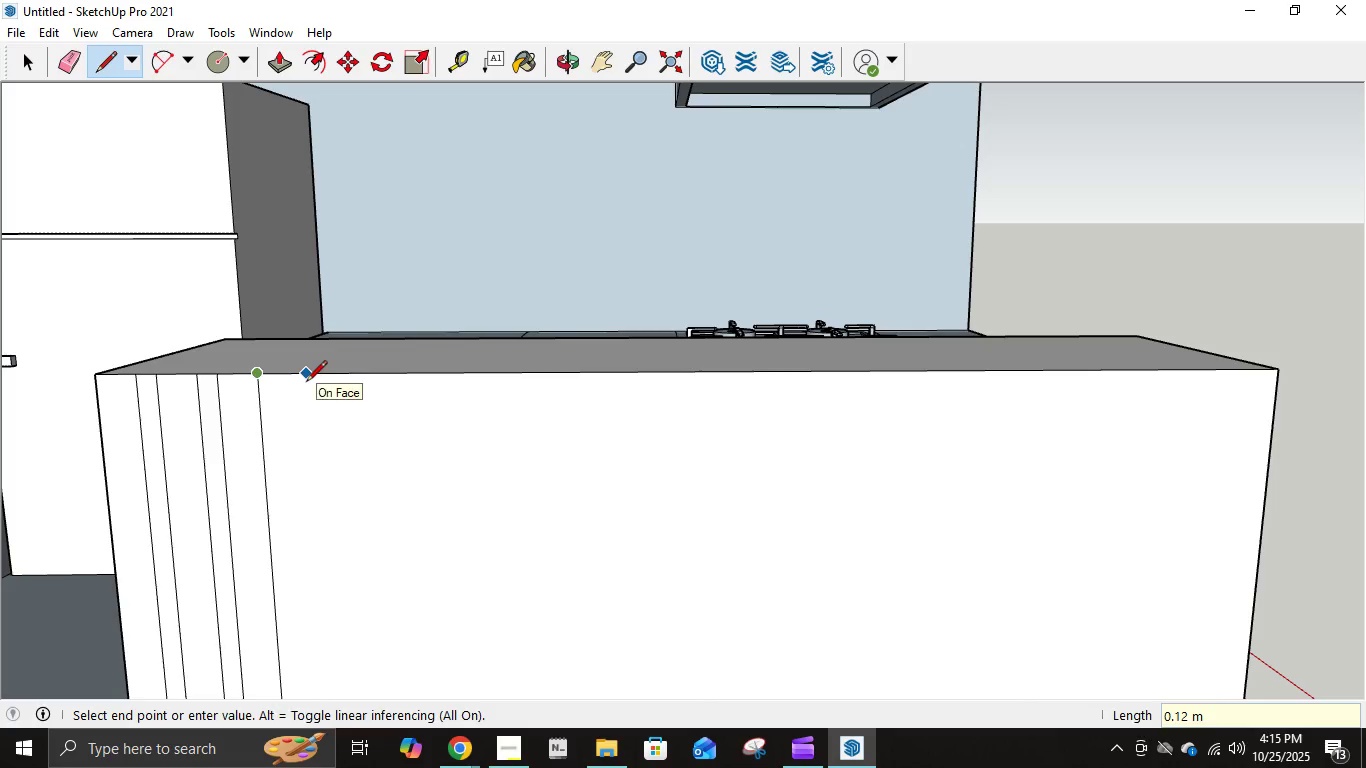 
key(NumpadDecimal)
 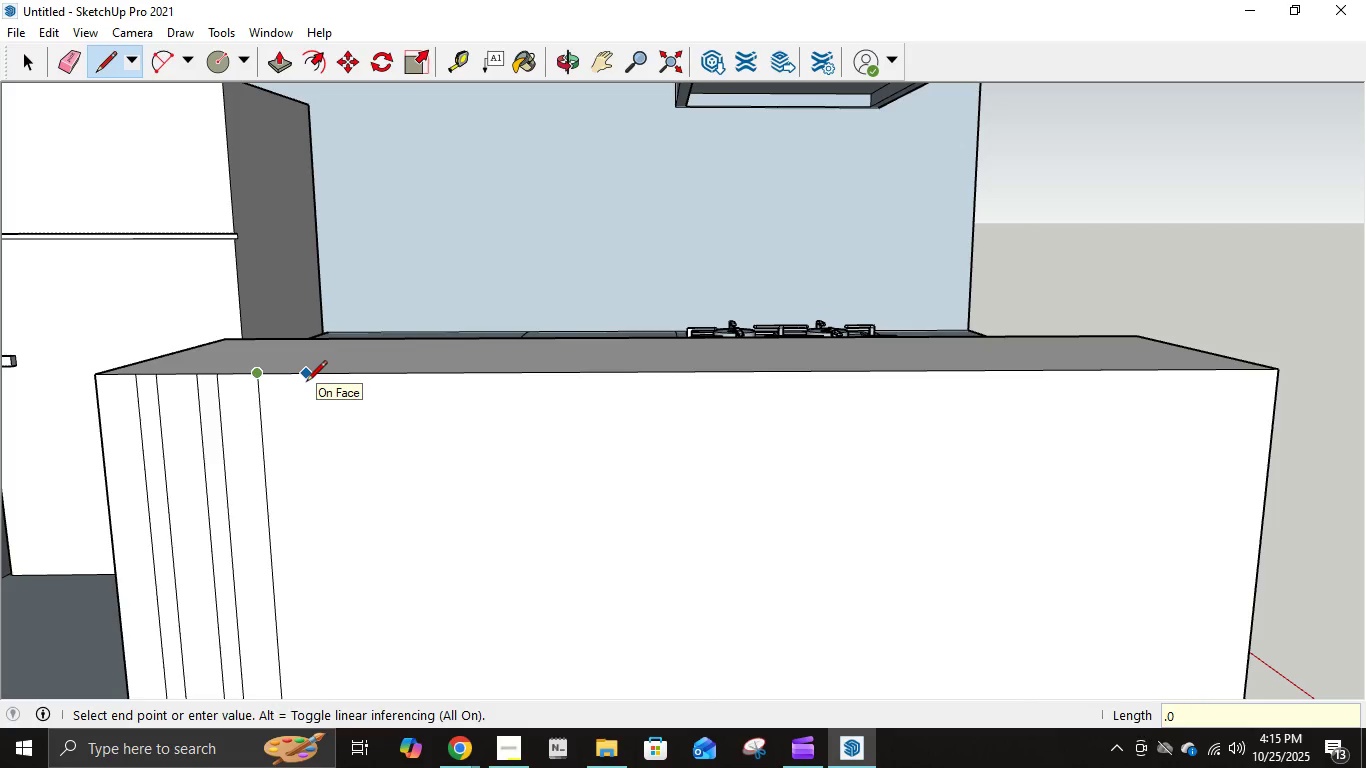 
key(Numpad0)
 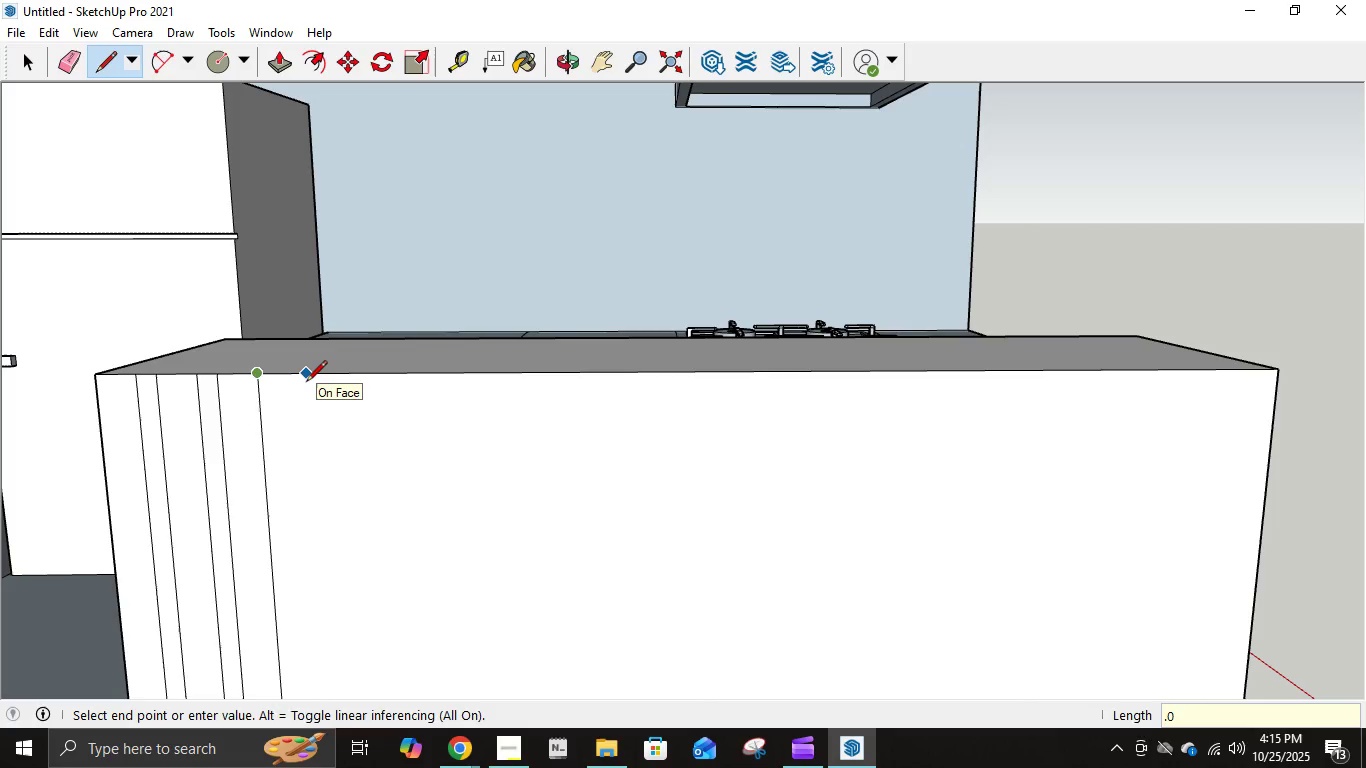 
key(Numpad5)
 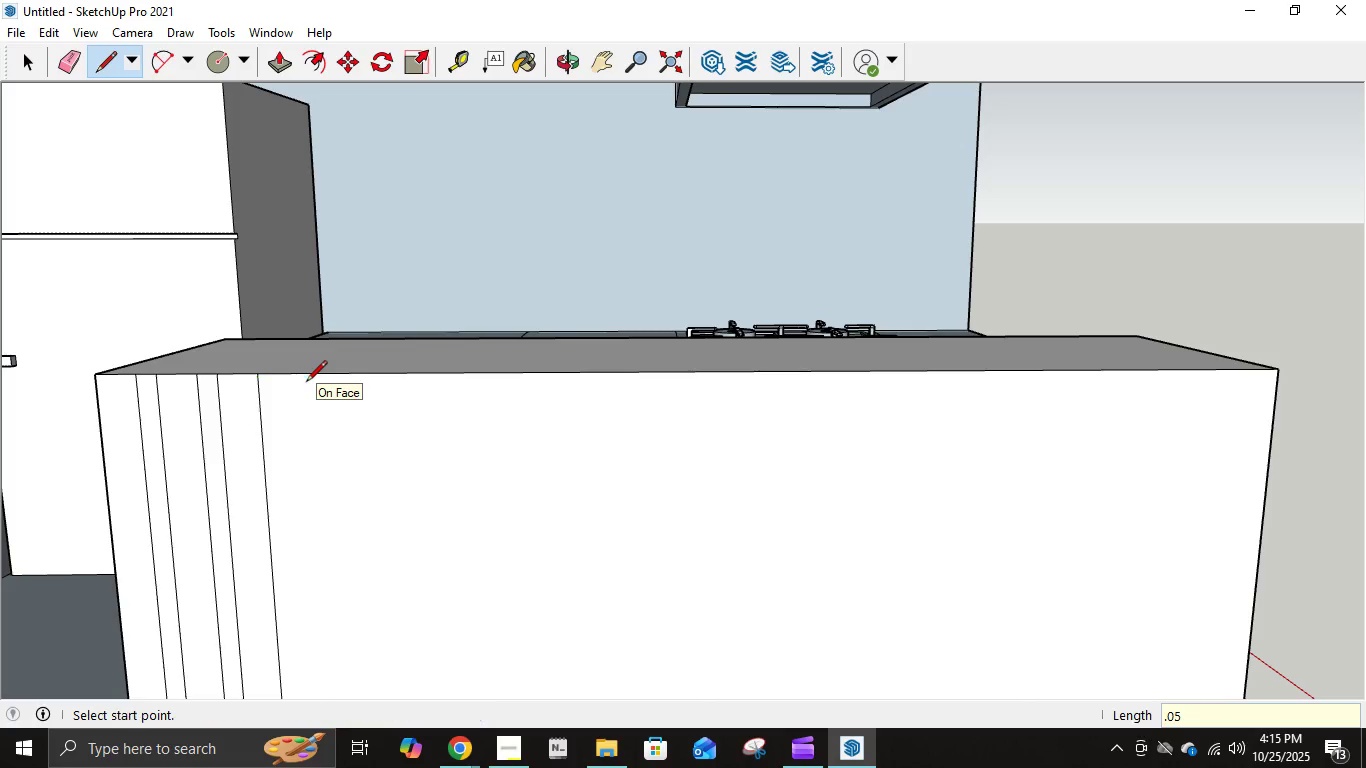 
key(NumpadEnter)
 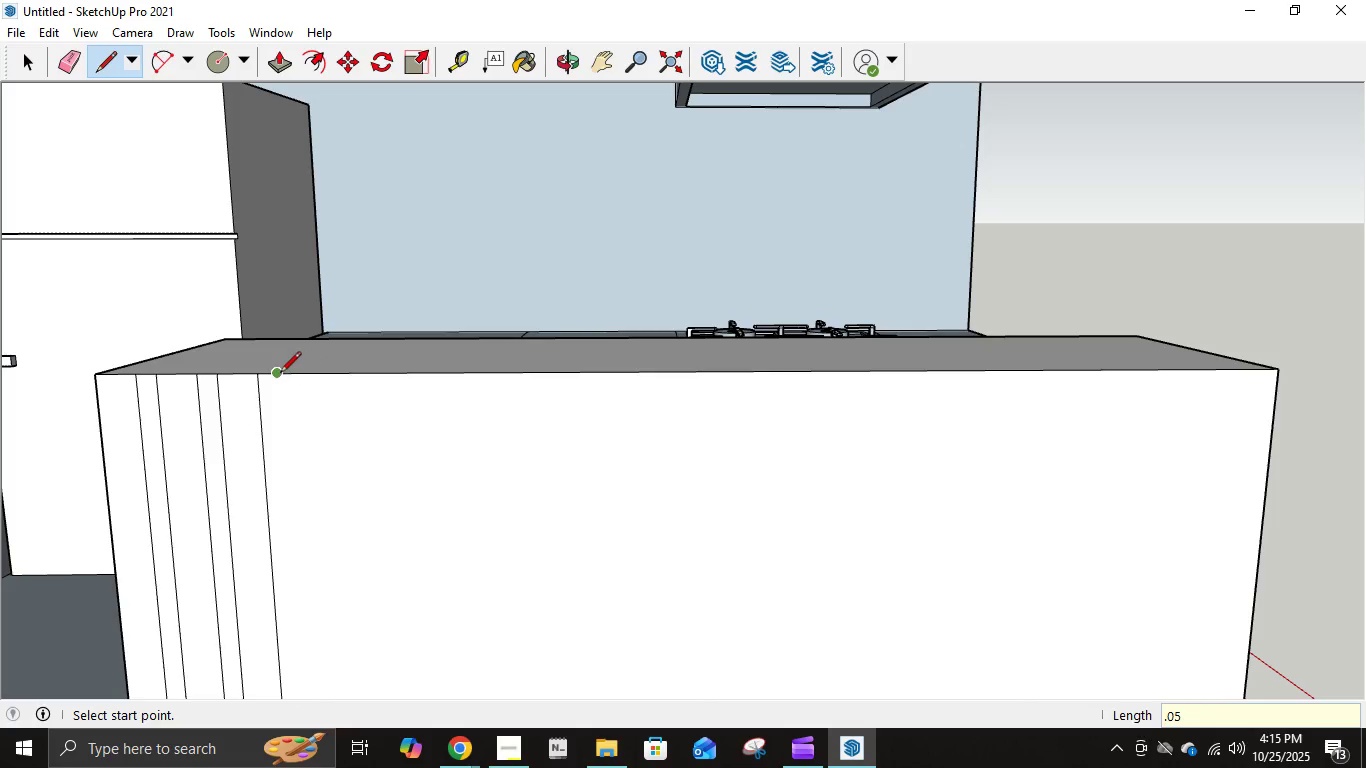 
left_click([280, 374])
 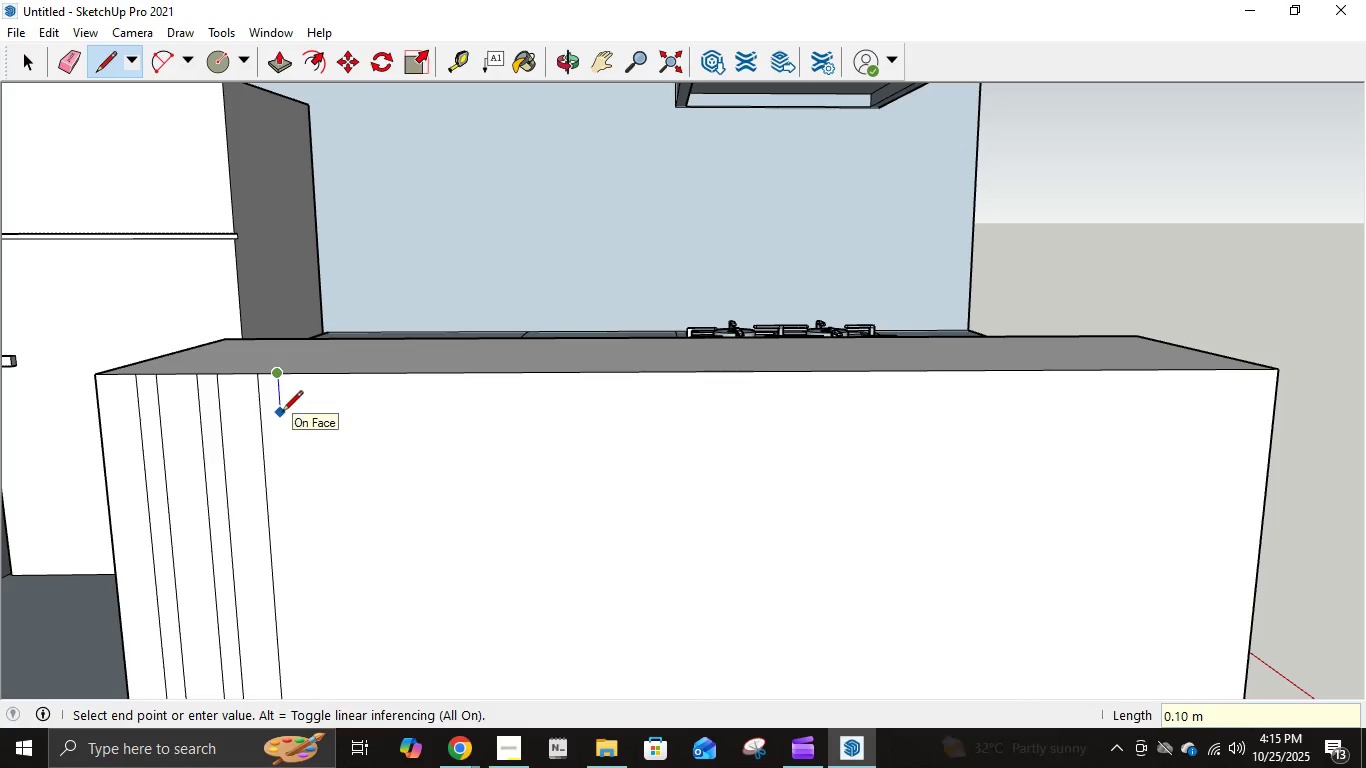 
key(Numpad1)
 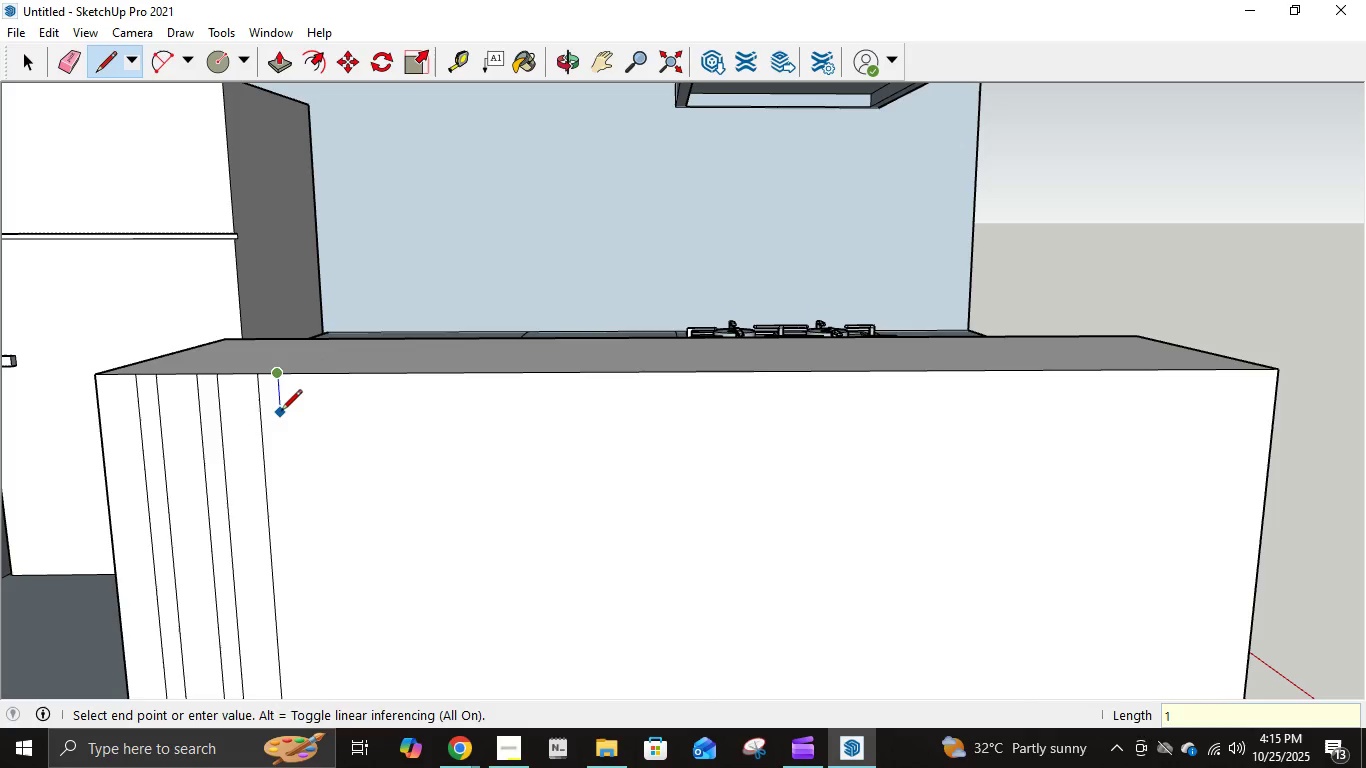 
key(Numpad0)
 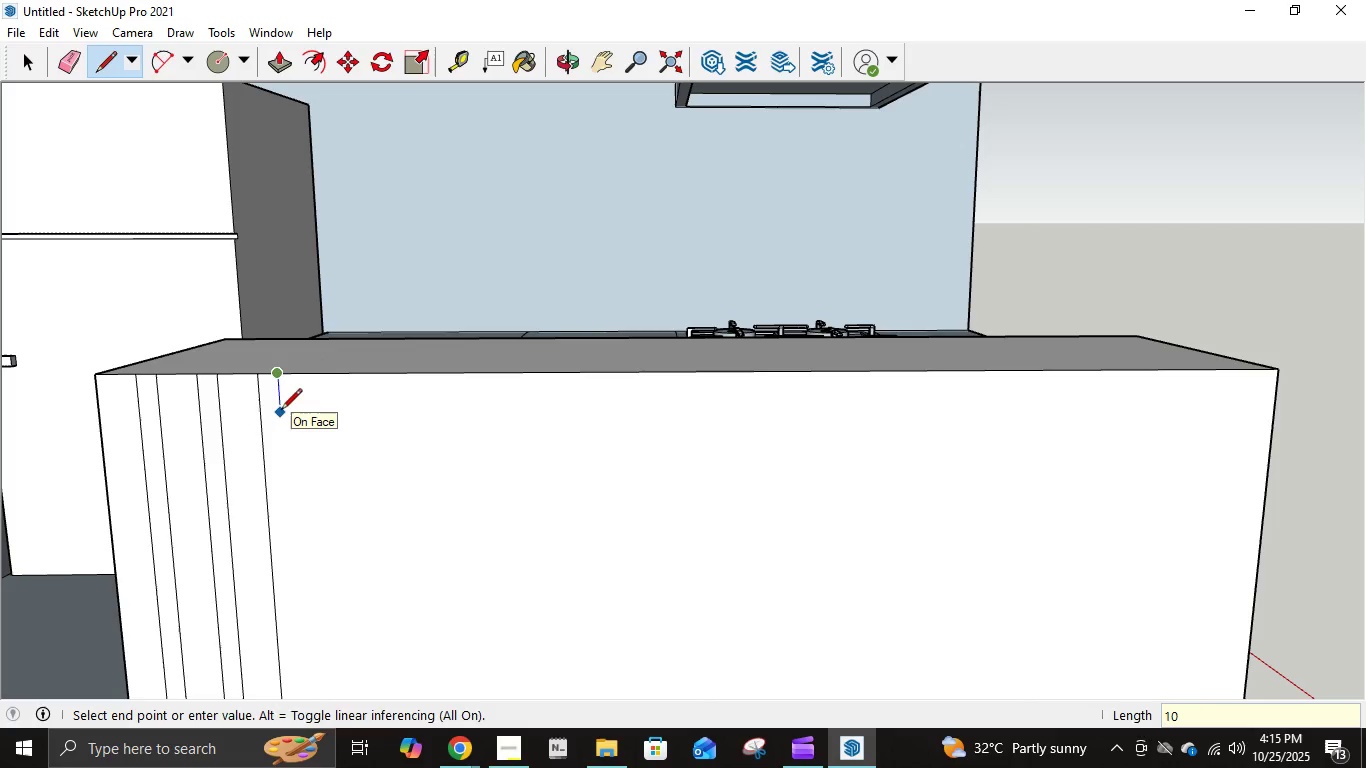 
key(Backspace)
 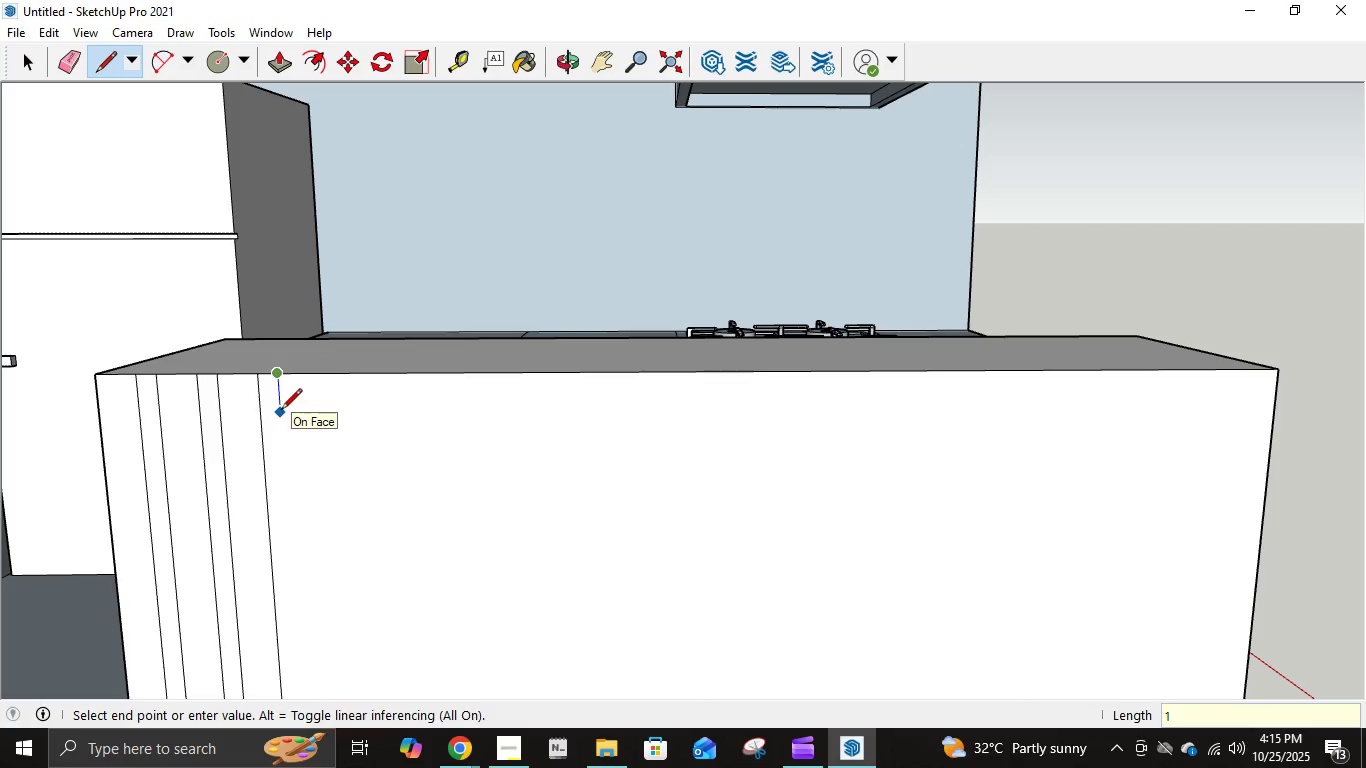 
key(NumpadDecimal)
 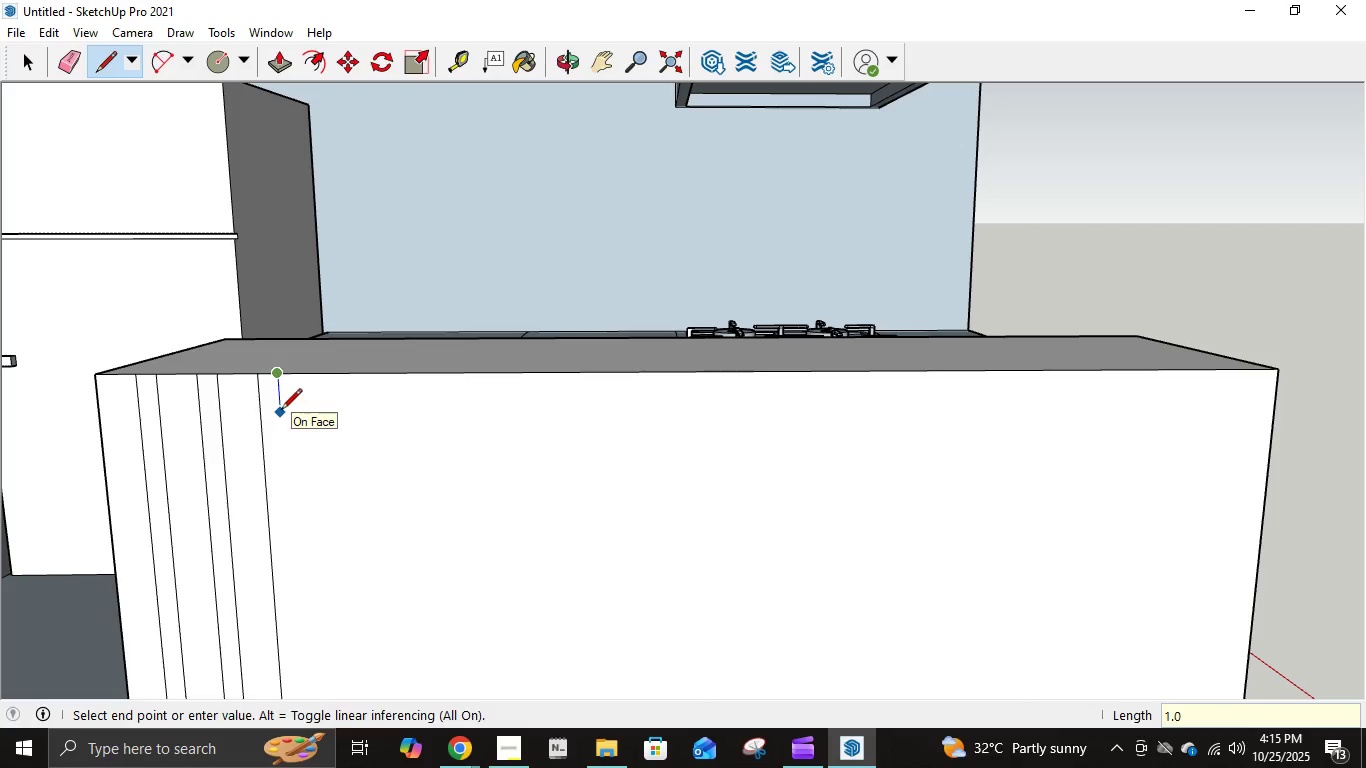 
key(Numpad0)
 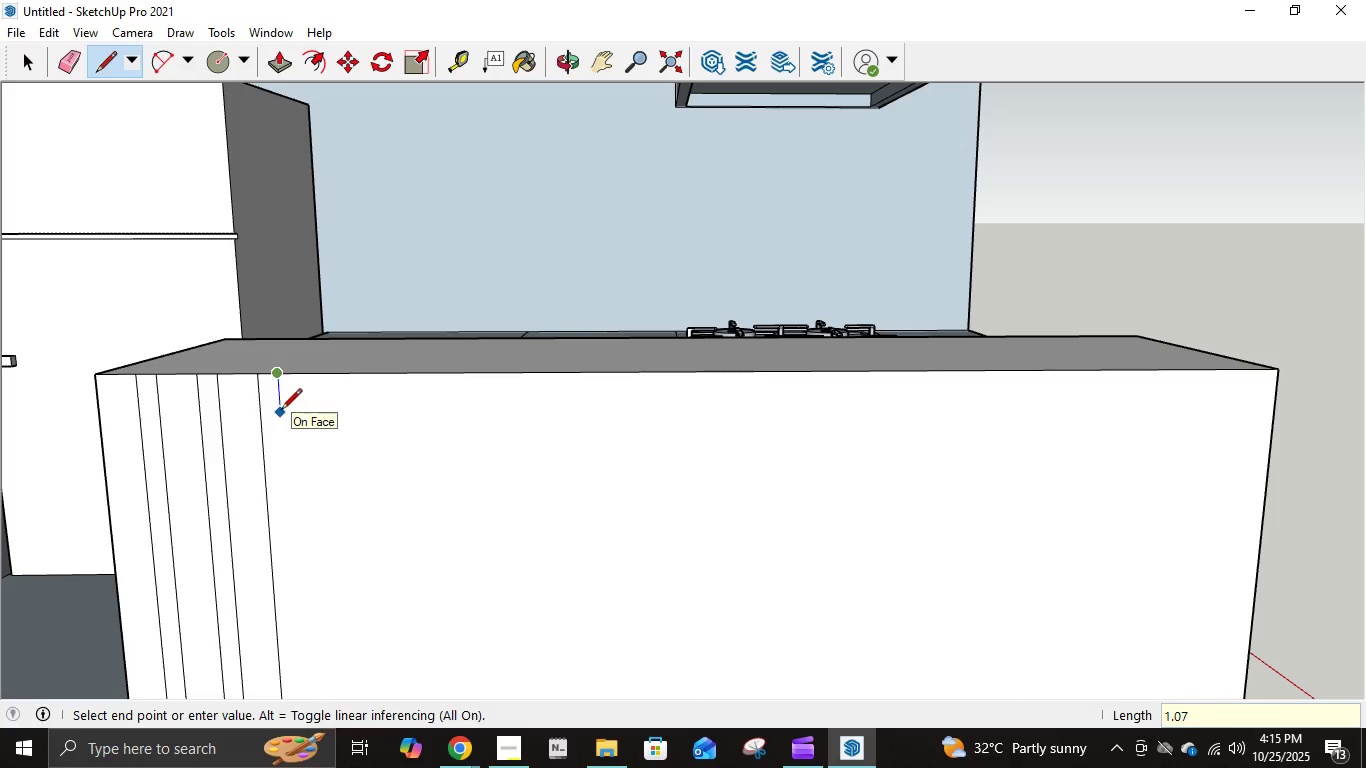 
key(Numpad7)
 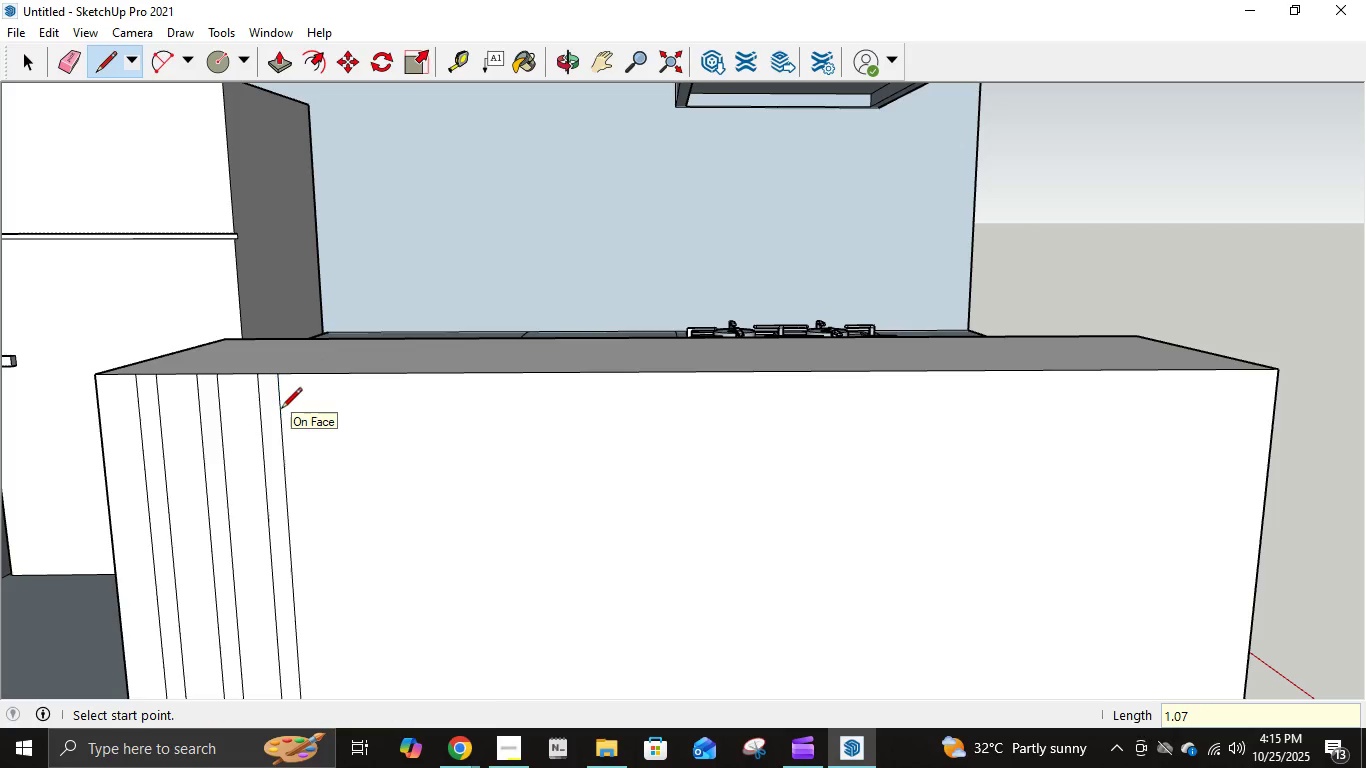 
key(NumpadEnter)
 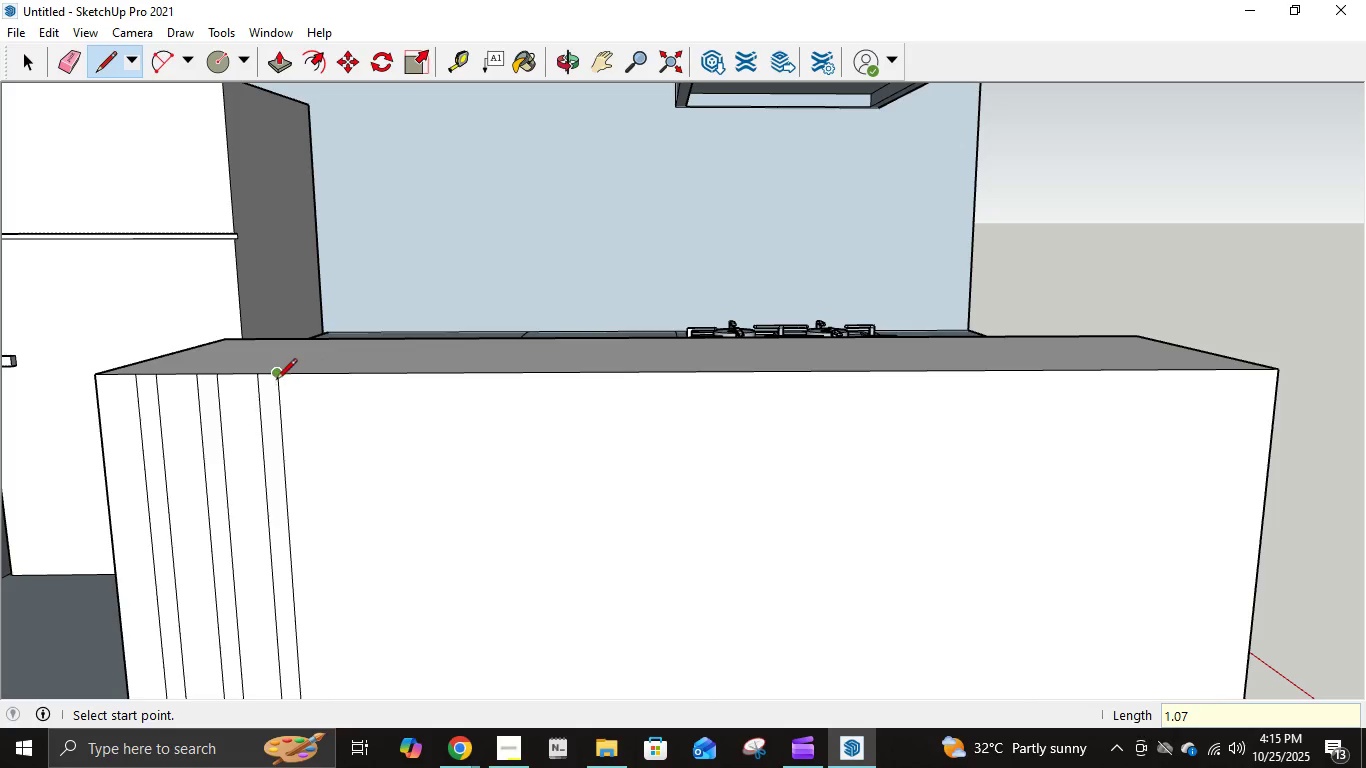 
left_click([276, 381])
 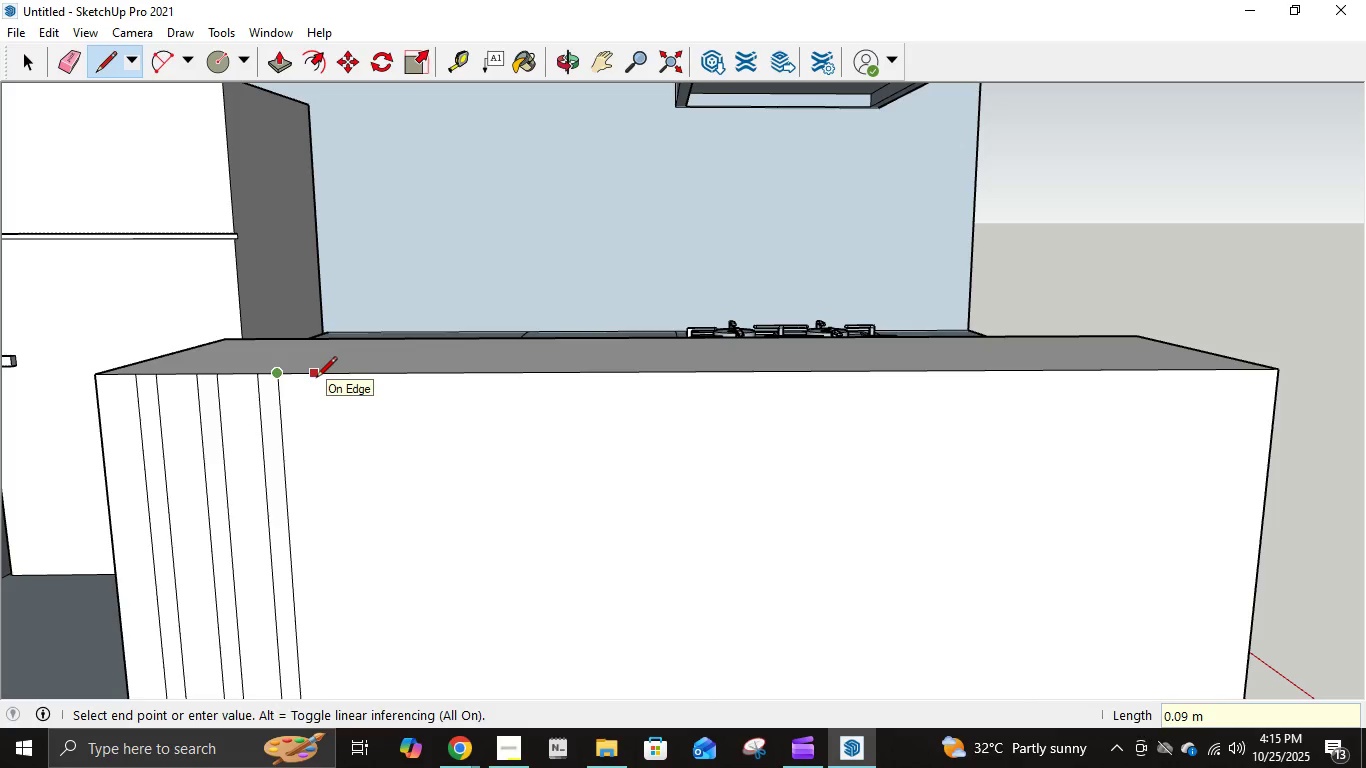 
key(NumpadDecimal)
 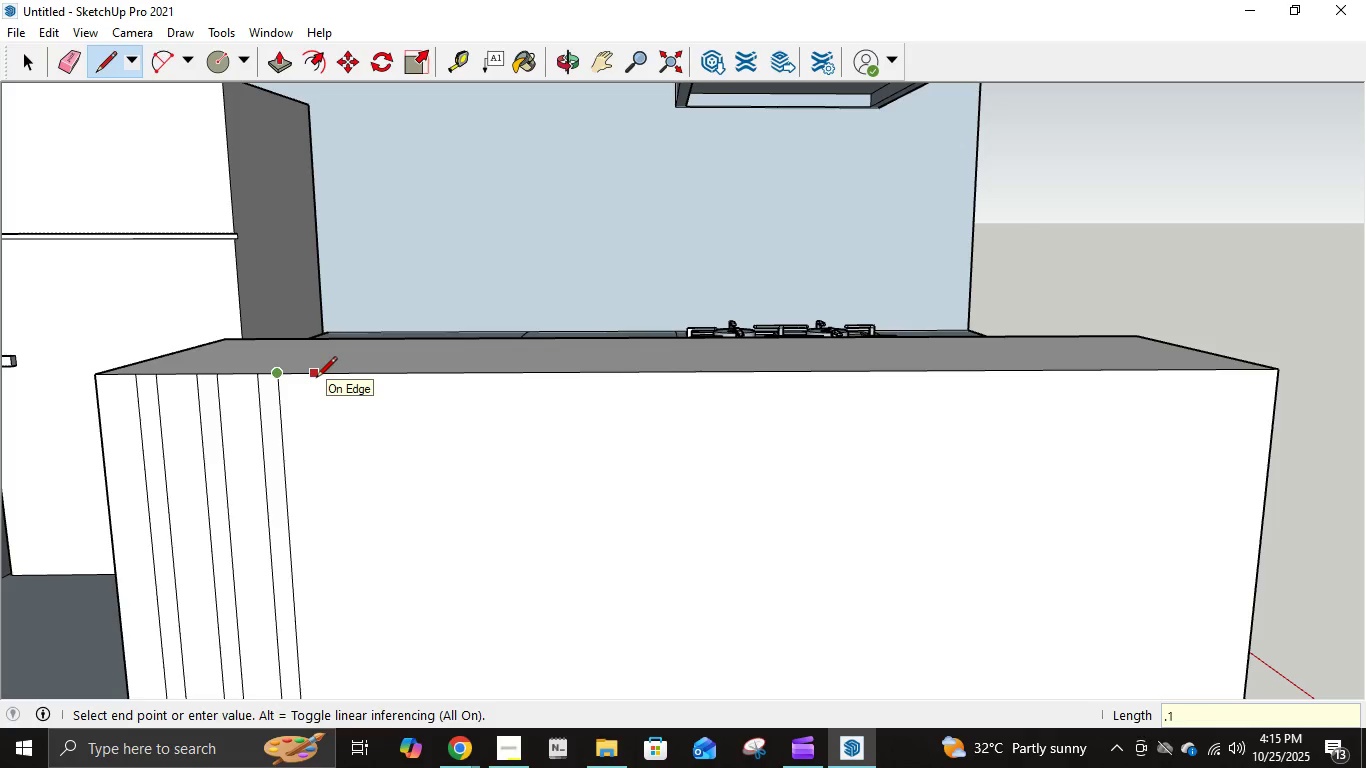 
key(Numpad1)
 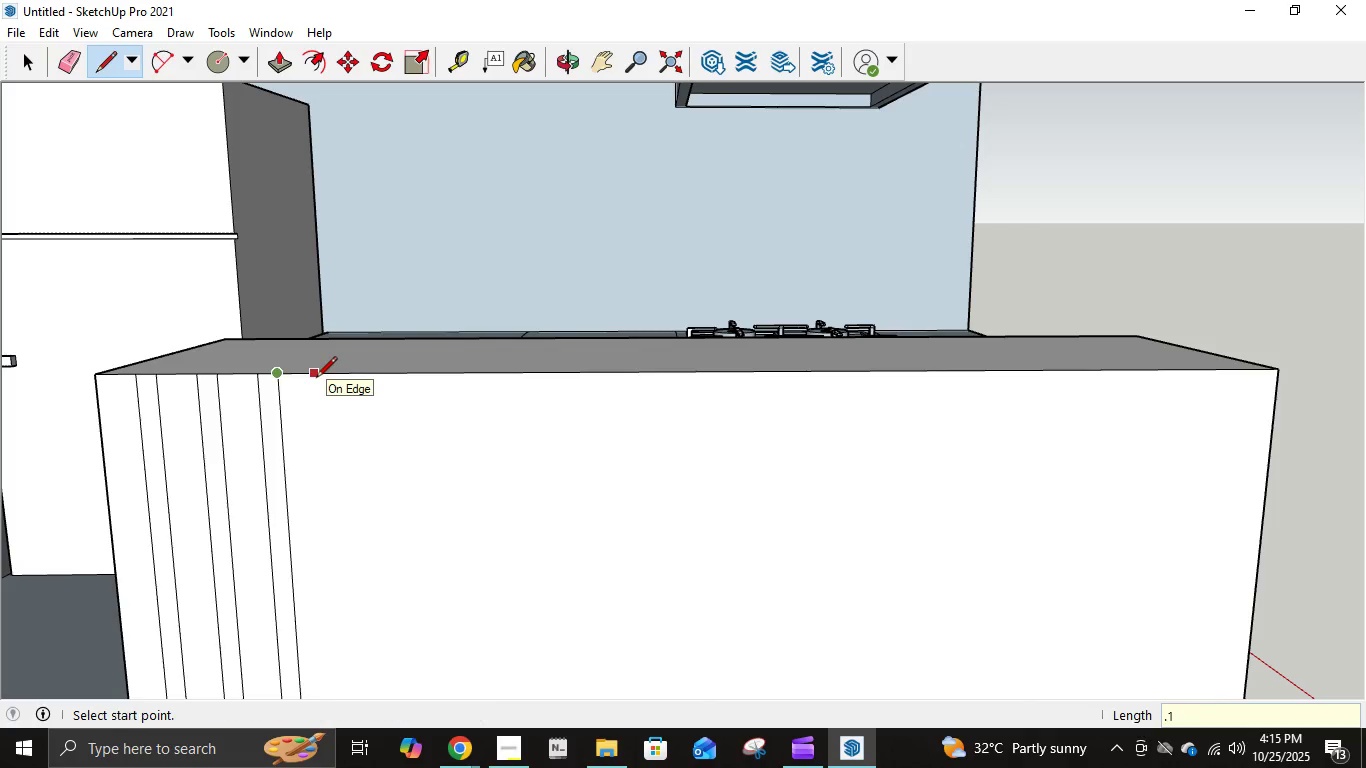 
key(NumpadEnter)
 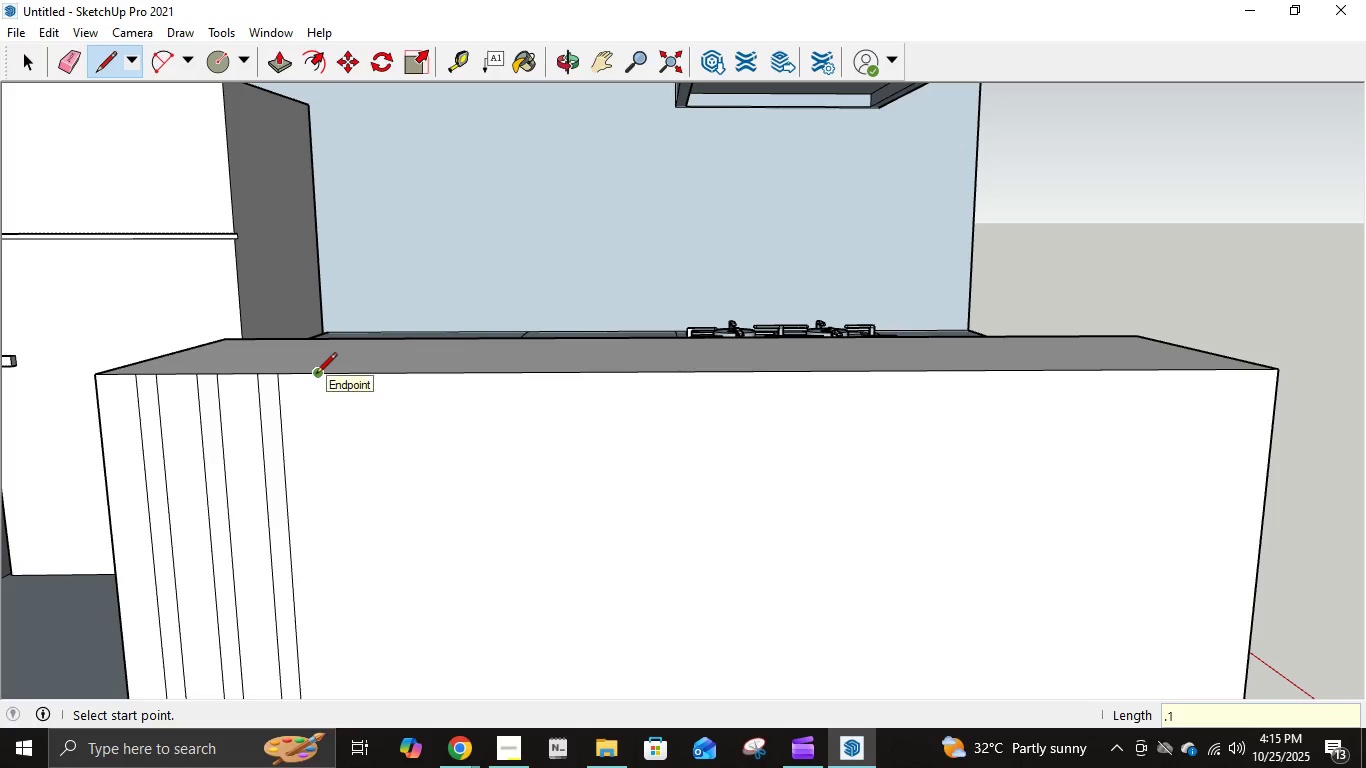 
left_click([316, 375])
 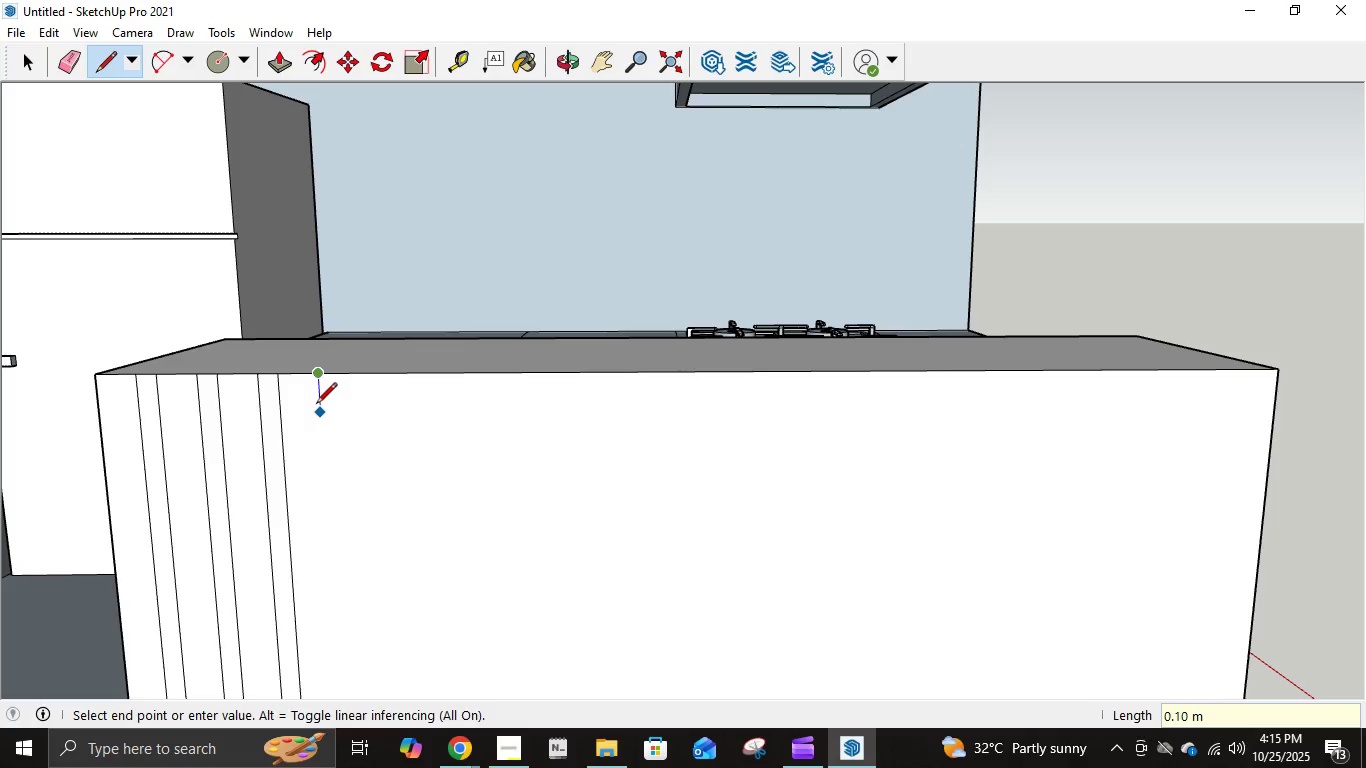 
key(Numpad1)
 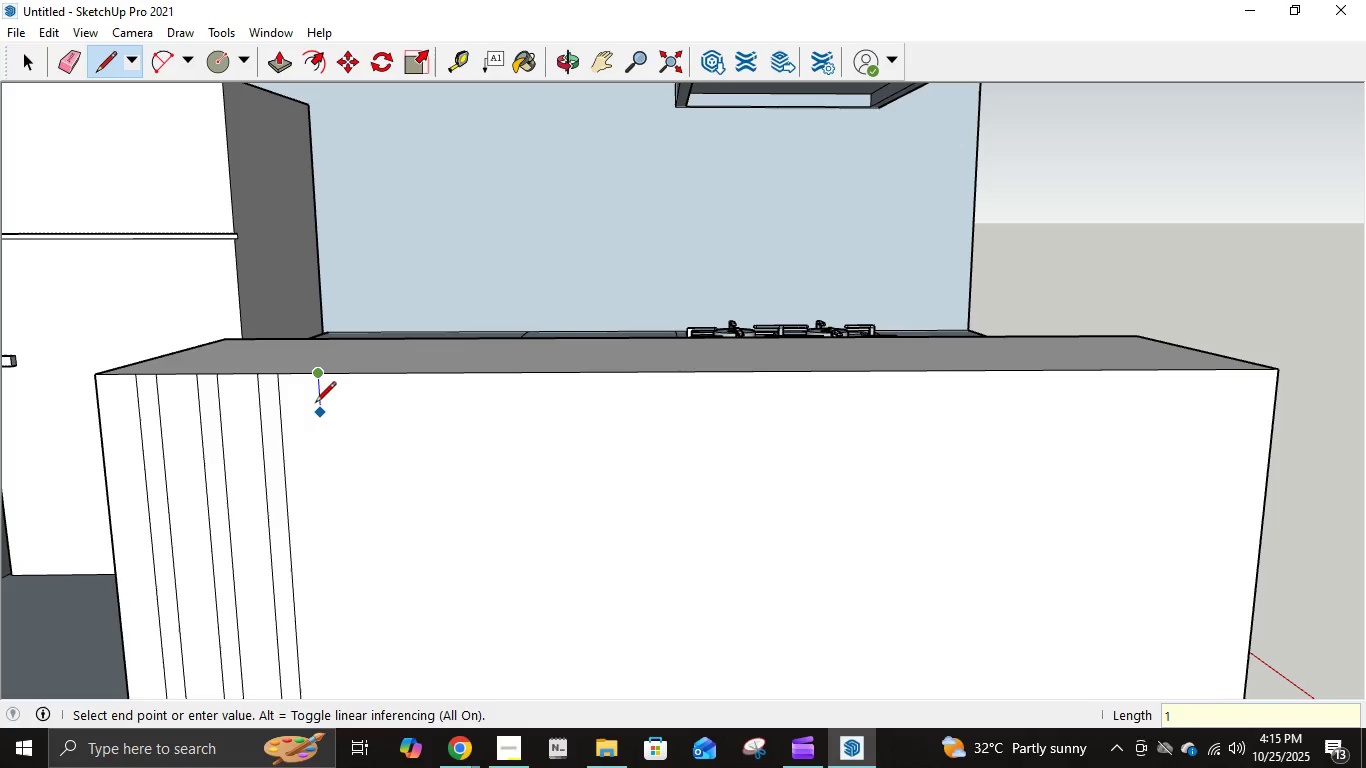 
key(NumpadDecimal)
 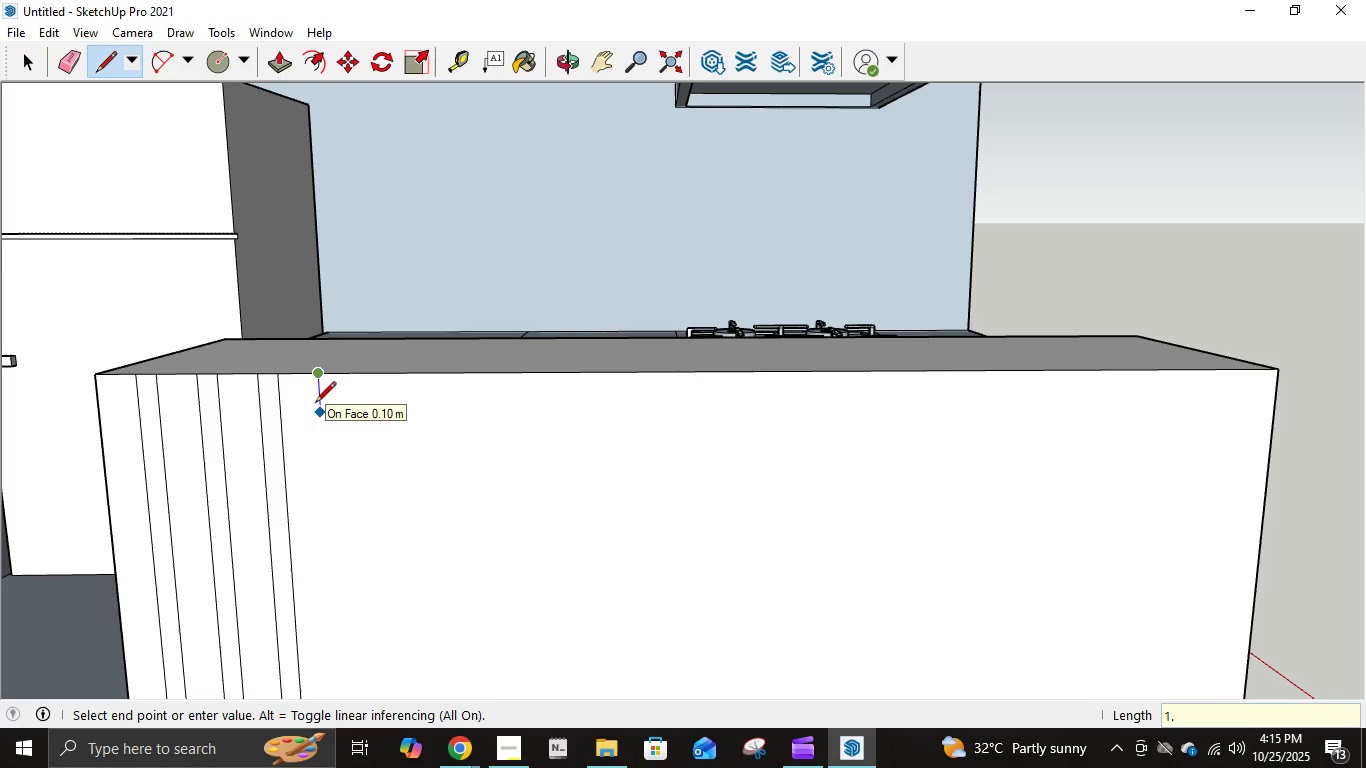 
key(Numpad0)
 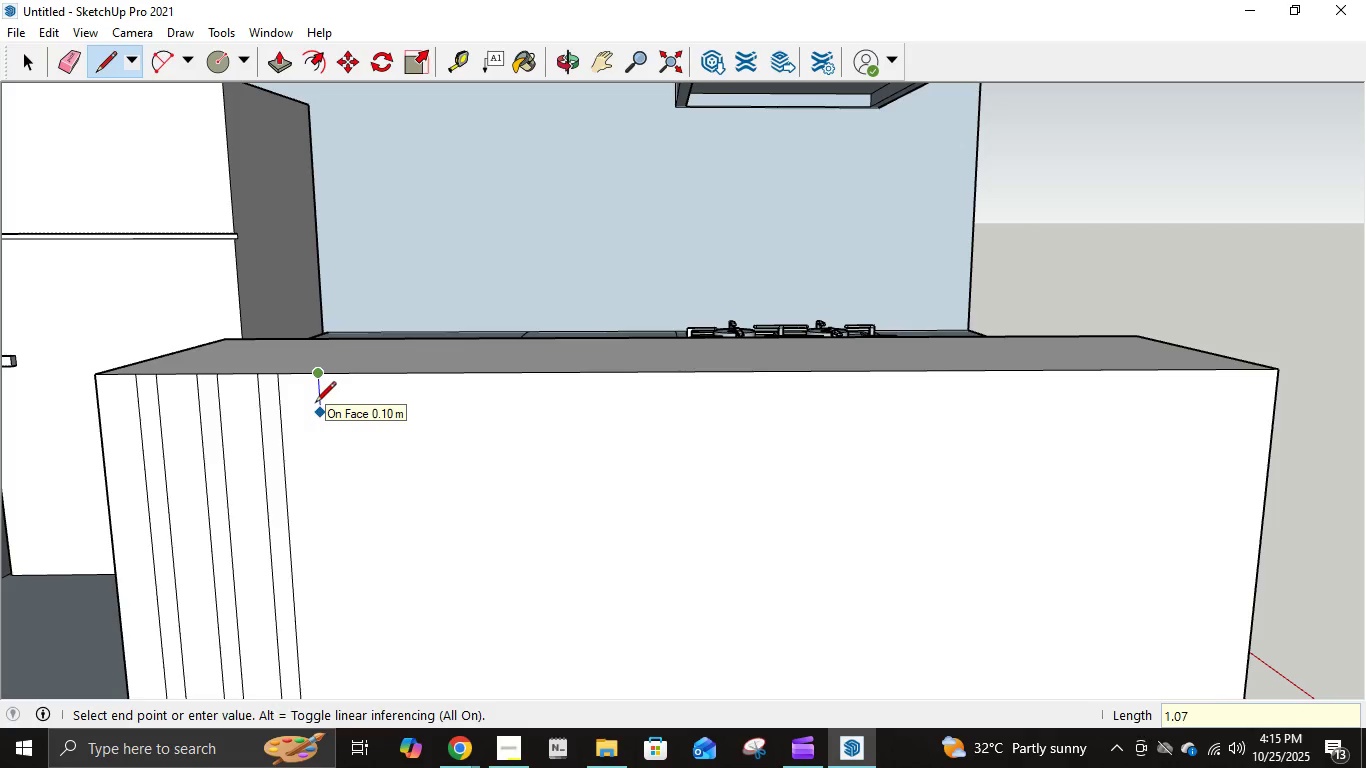 
key(Numpad7)
 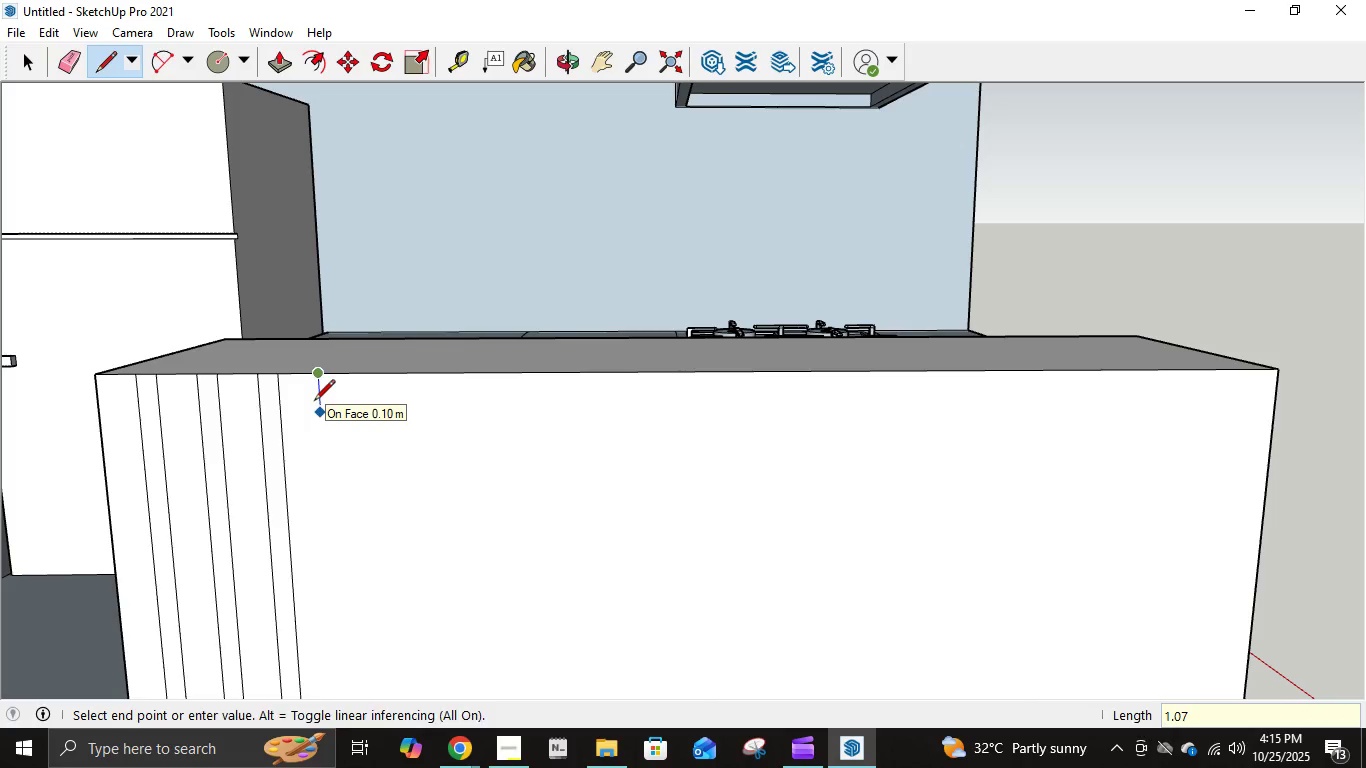 
key(NumpadEnter)
 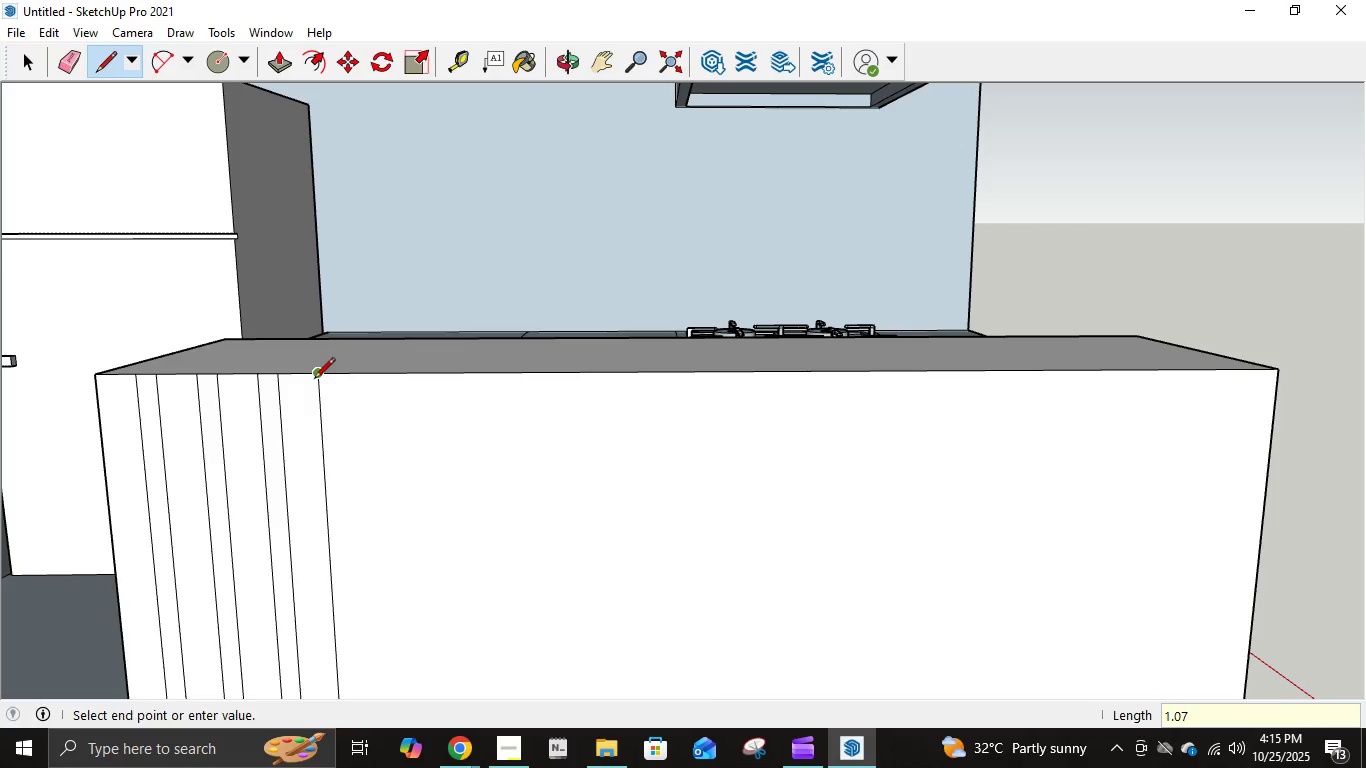 
left_click([314, 380])
 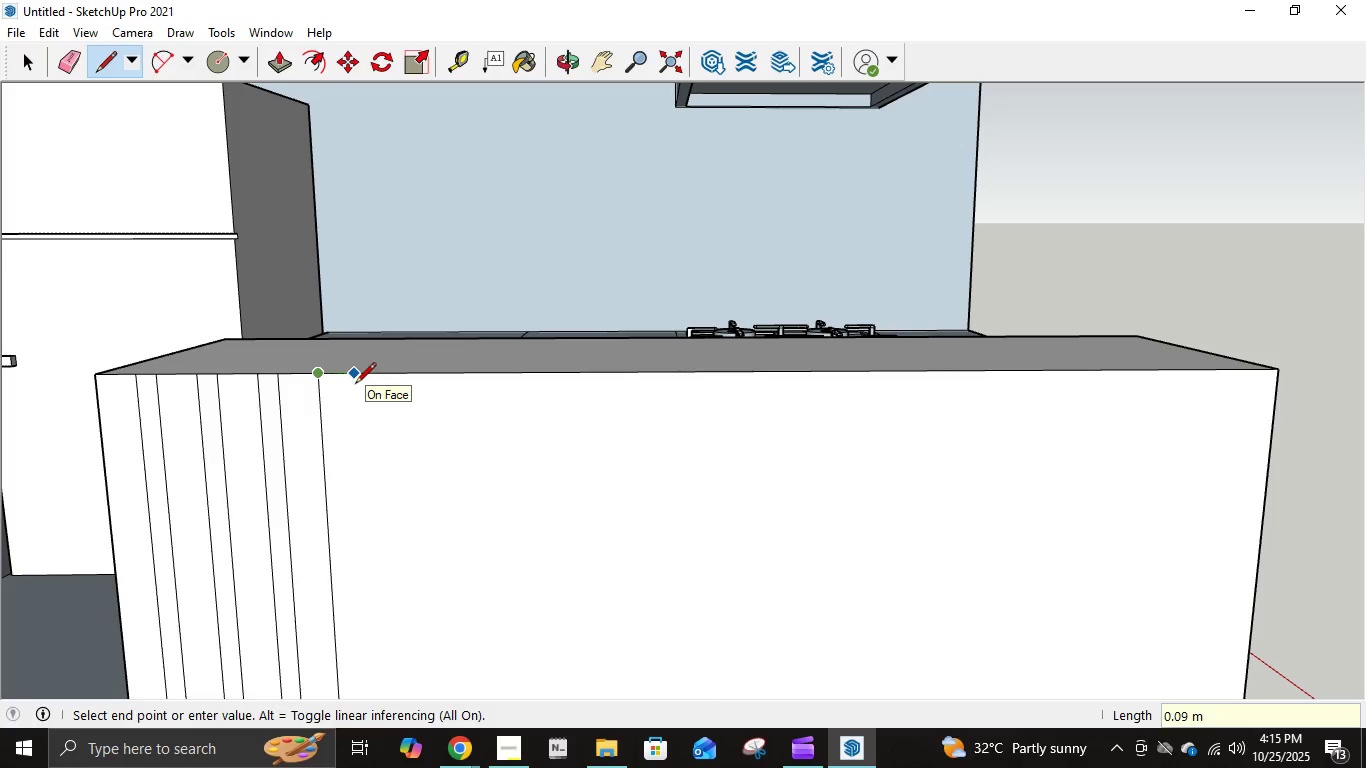 
key(NumpadDecimal)
 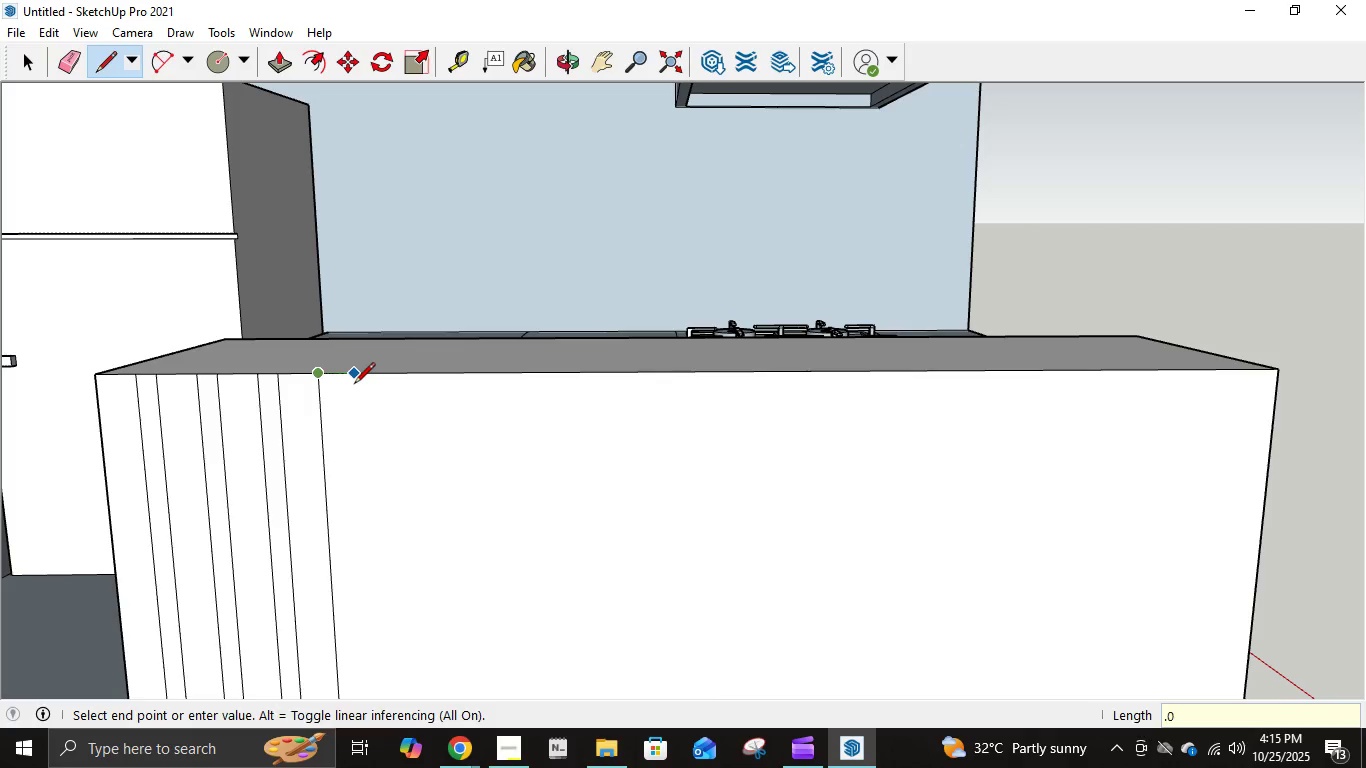 
key(Numpad0)
 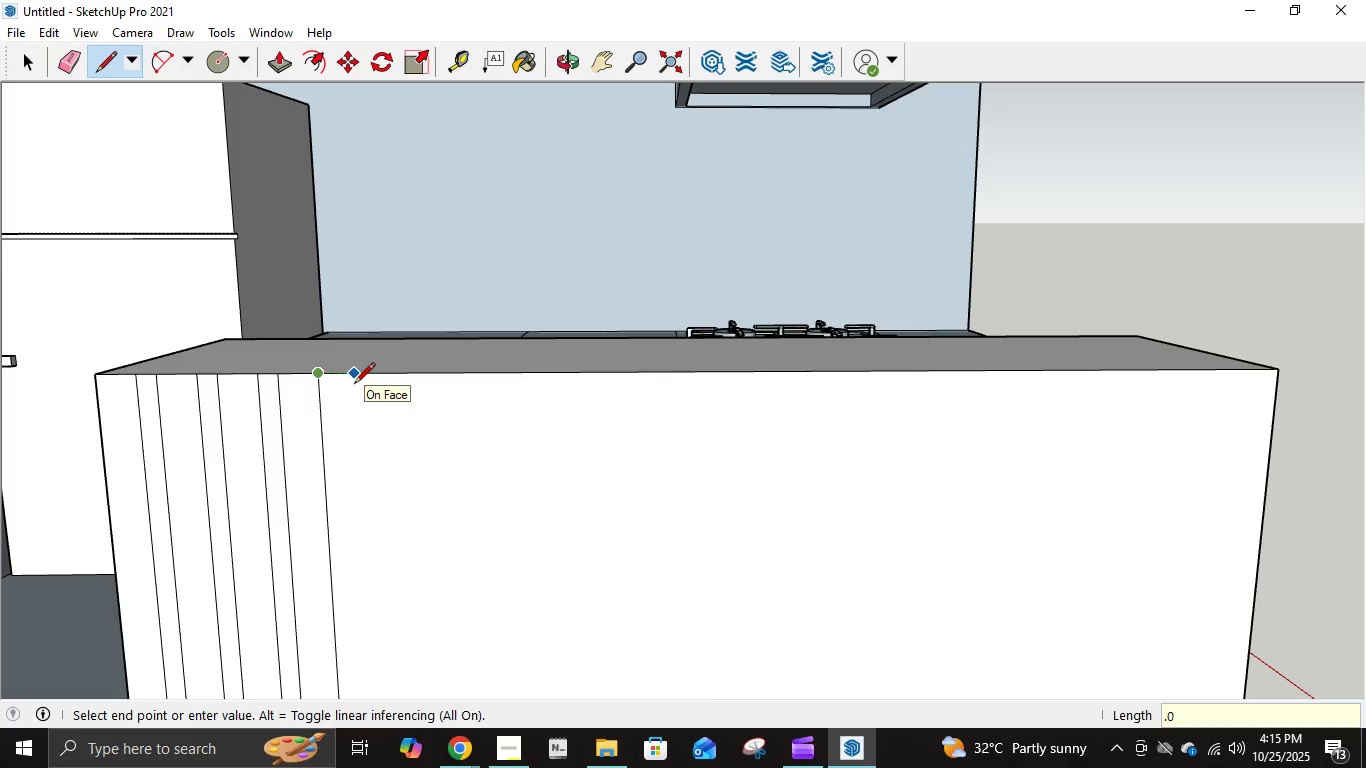 
key(Numpad5)
 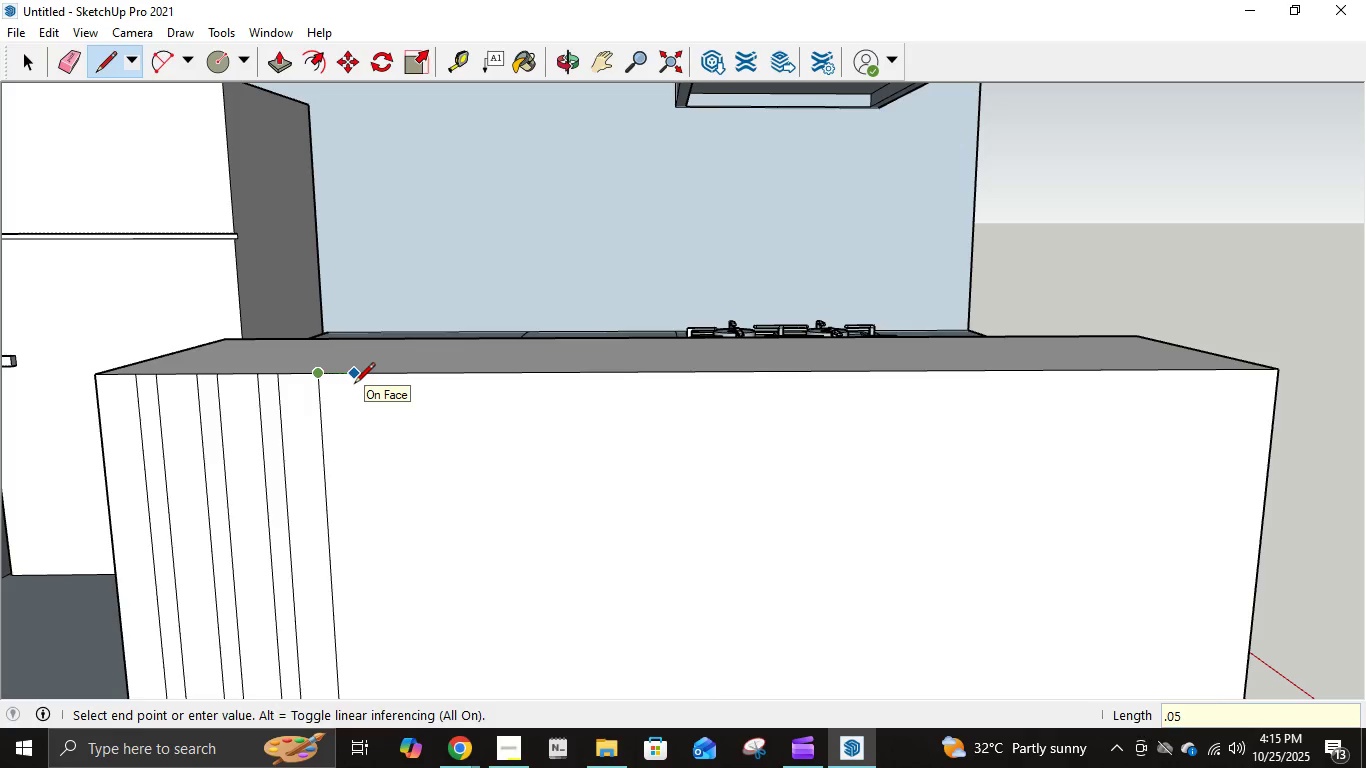 
key(NumpadEnter)
 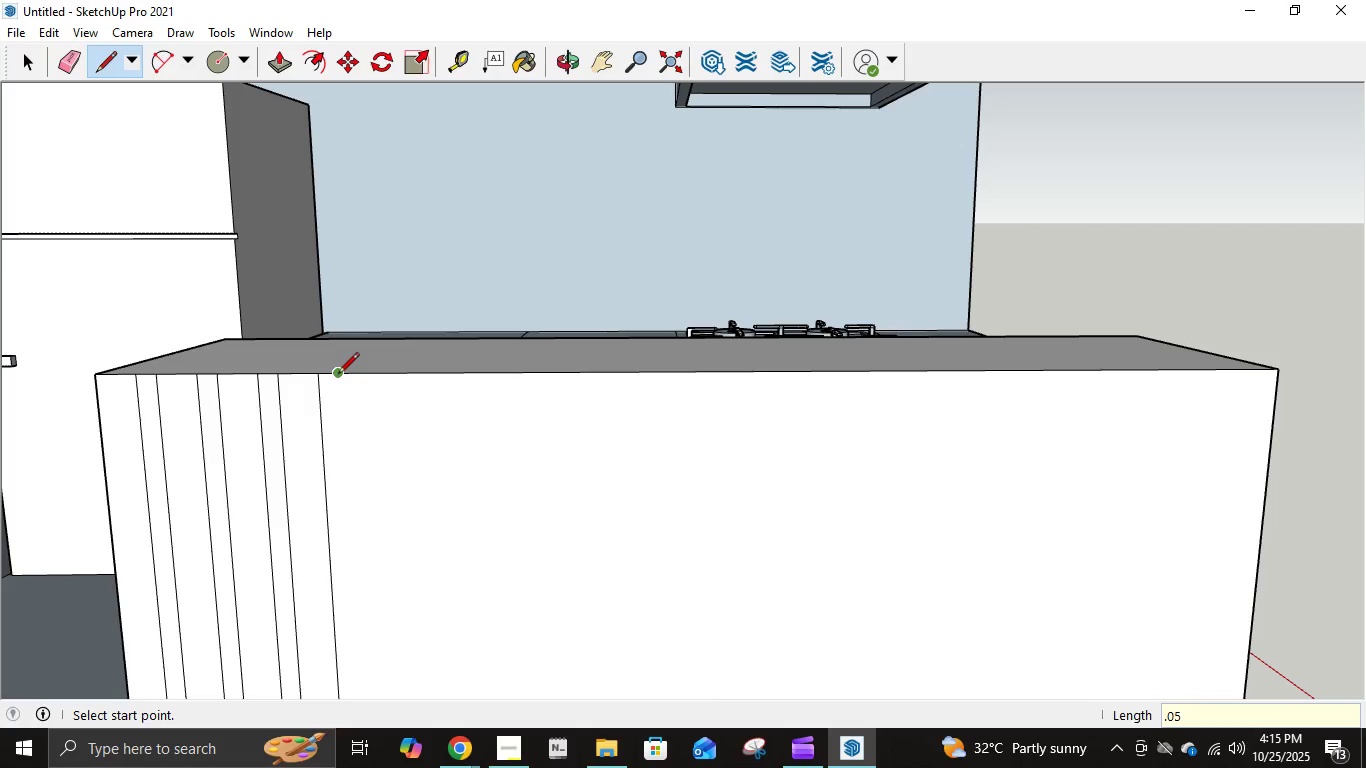 
left_click([338, 375])
 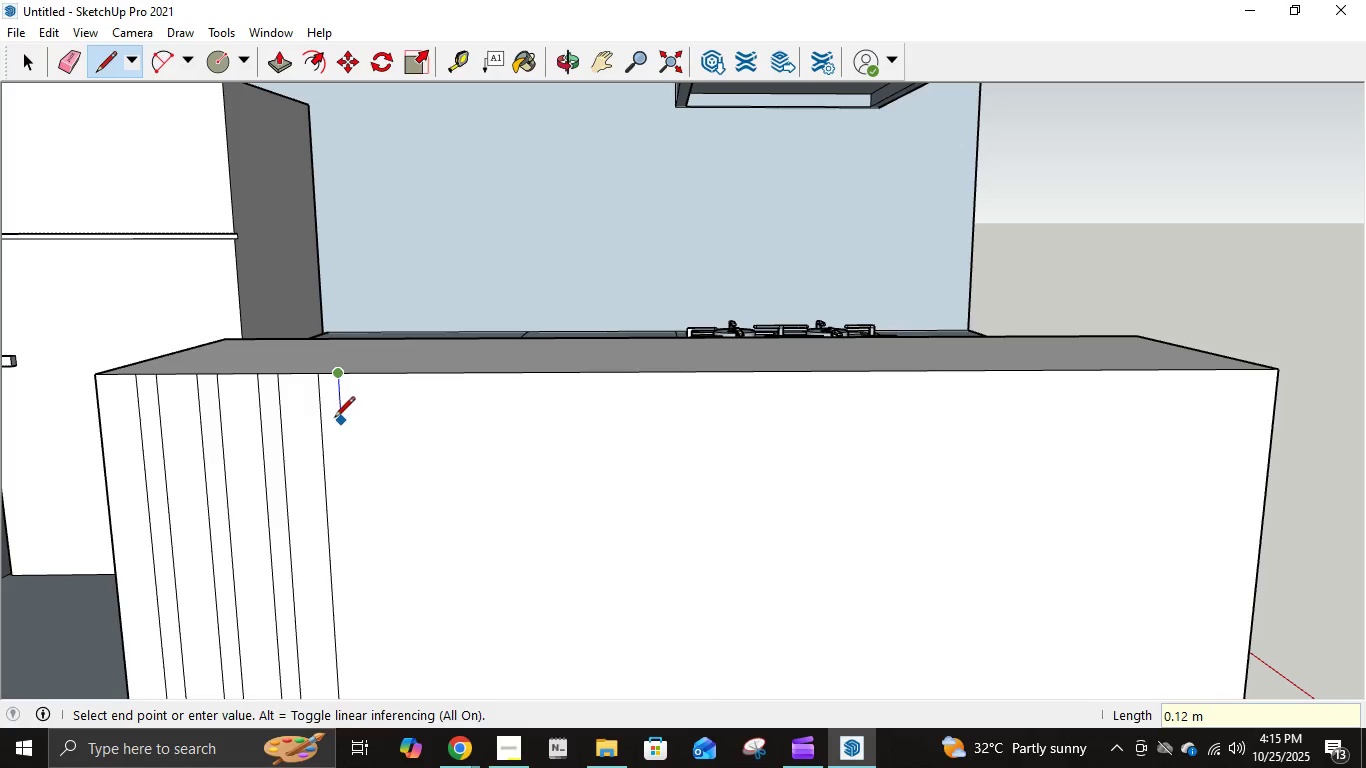 
key(Numpad1)
 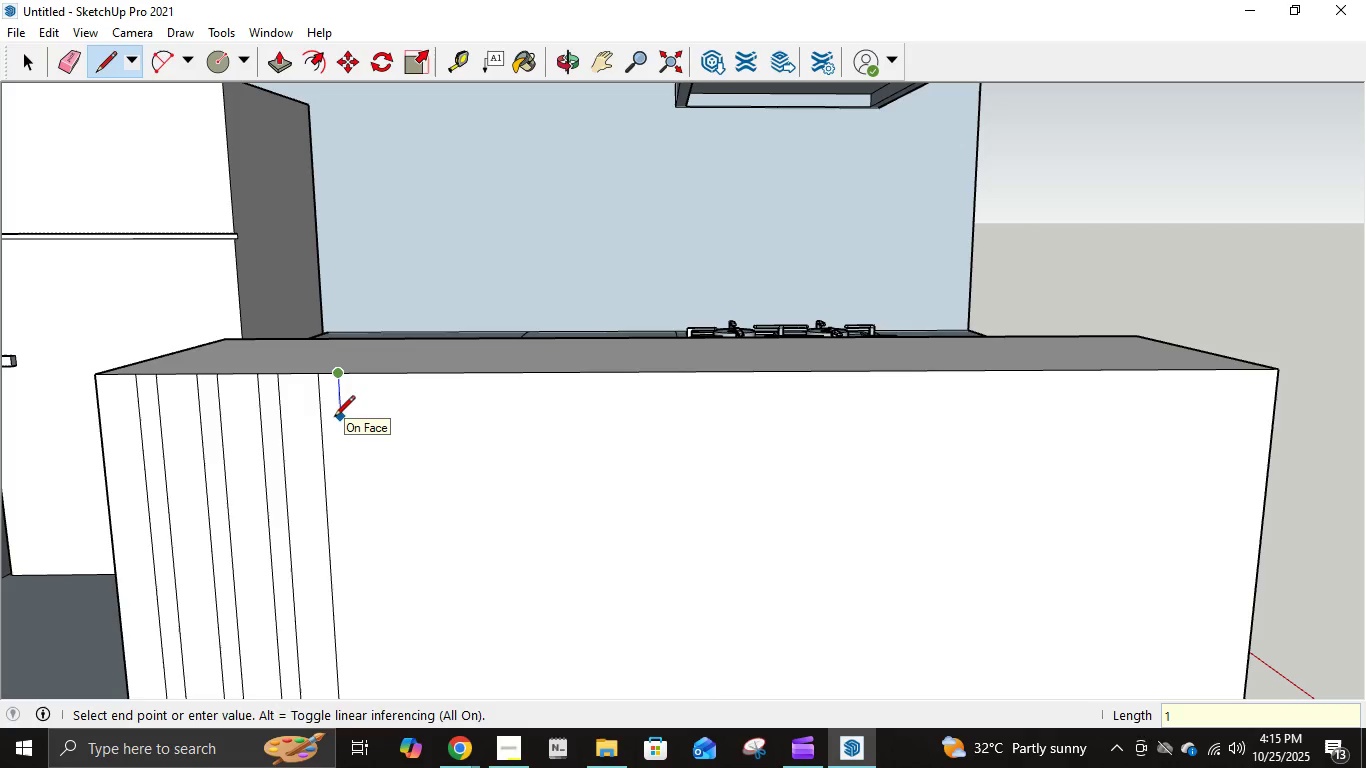 
key(Numpad0)
 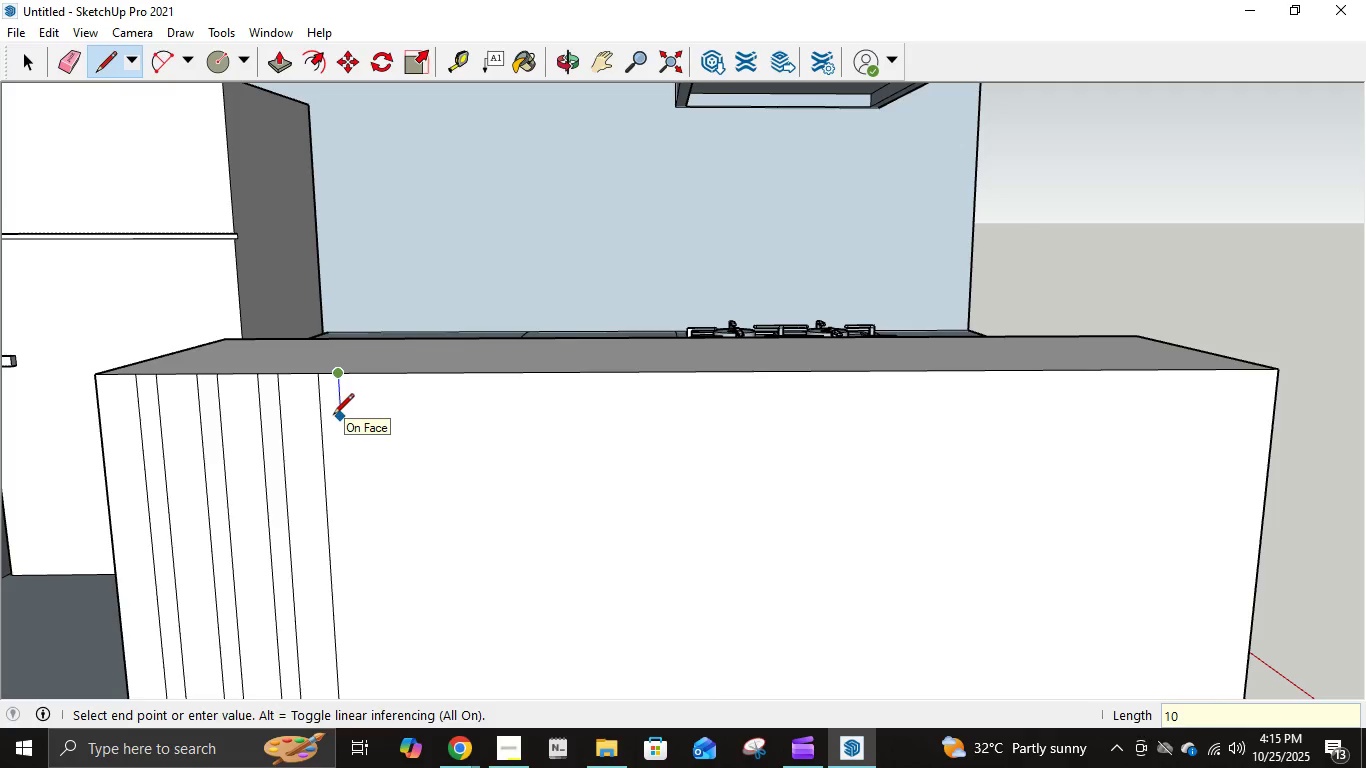 
key(Backspace)
 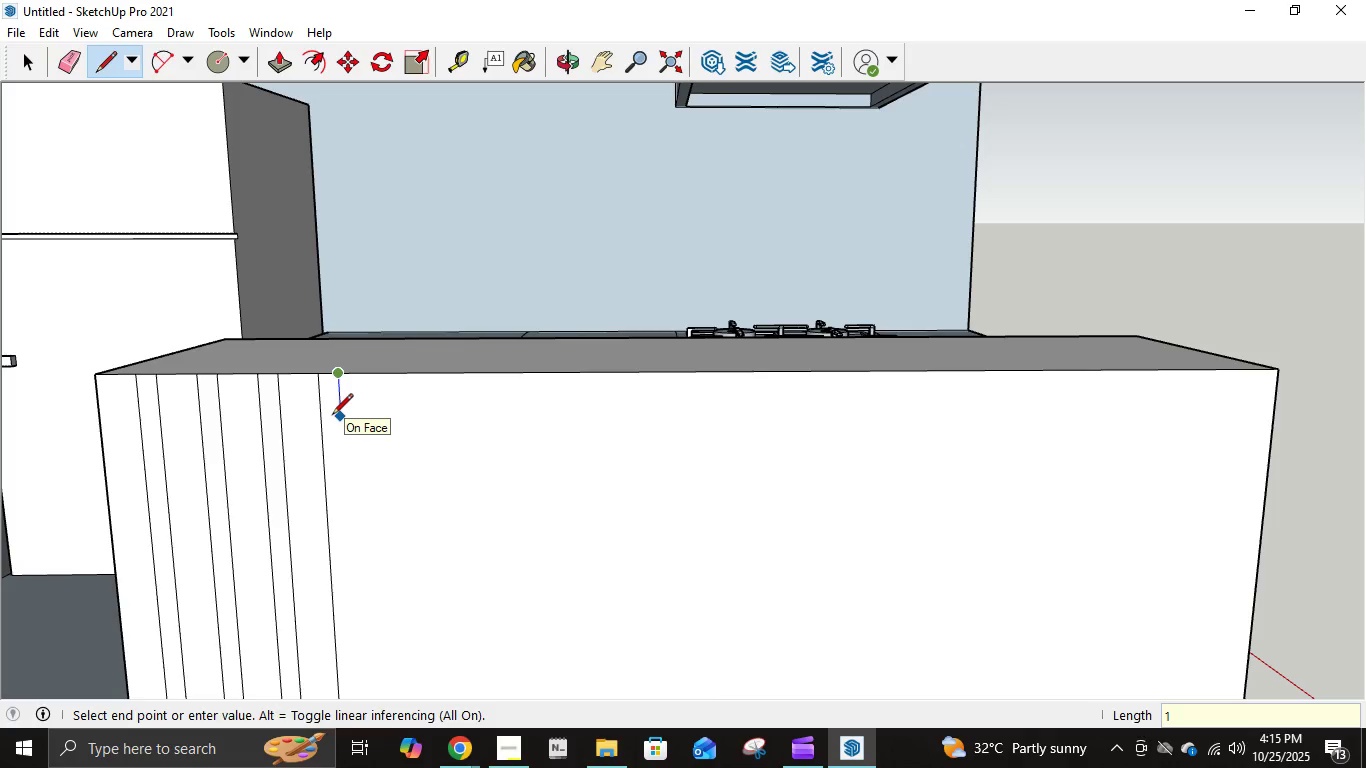 
key(NumpadDecimal)
 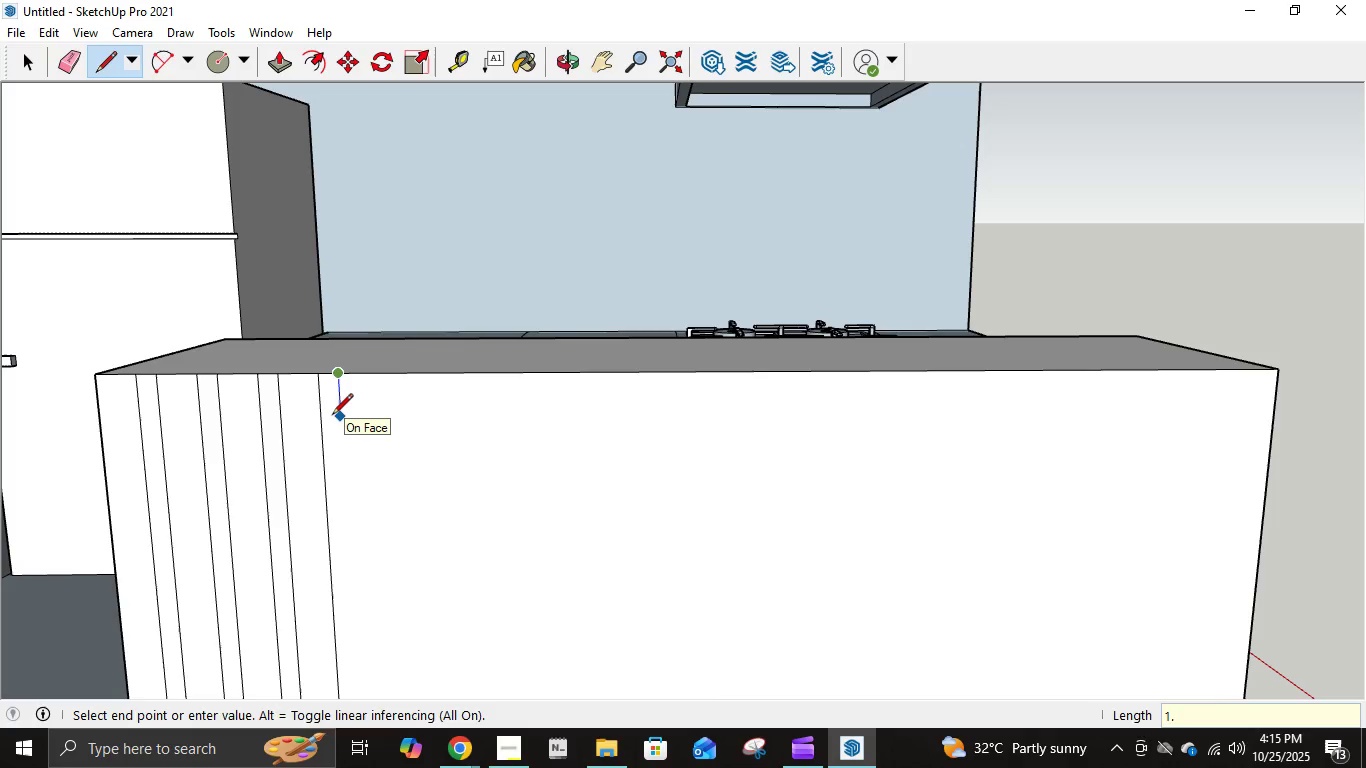 
key(Numpad0)
 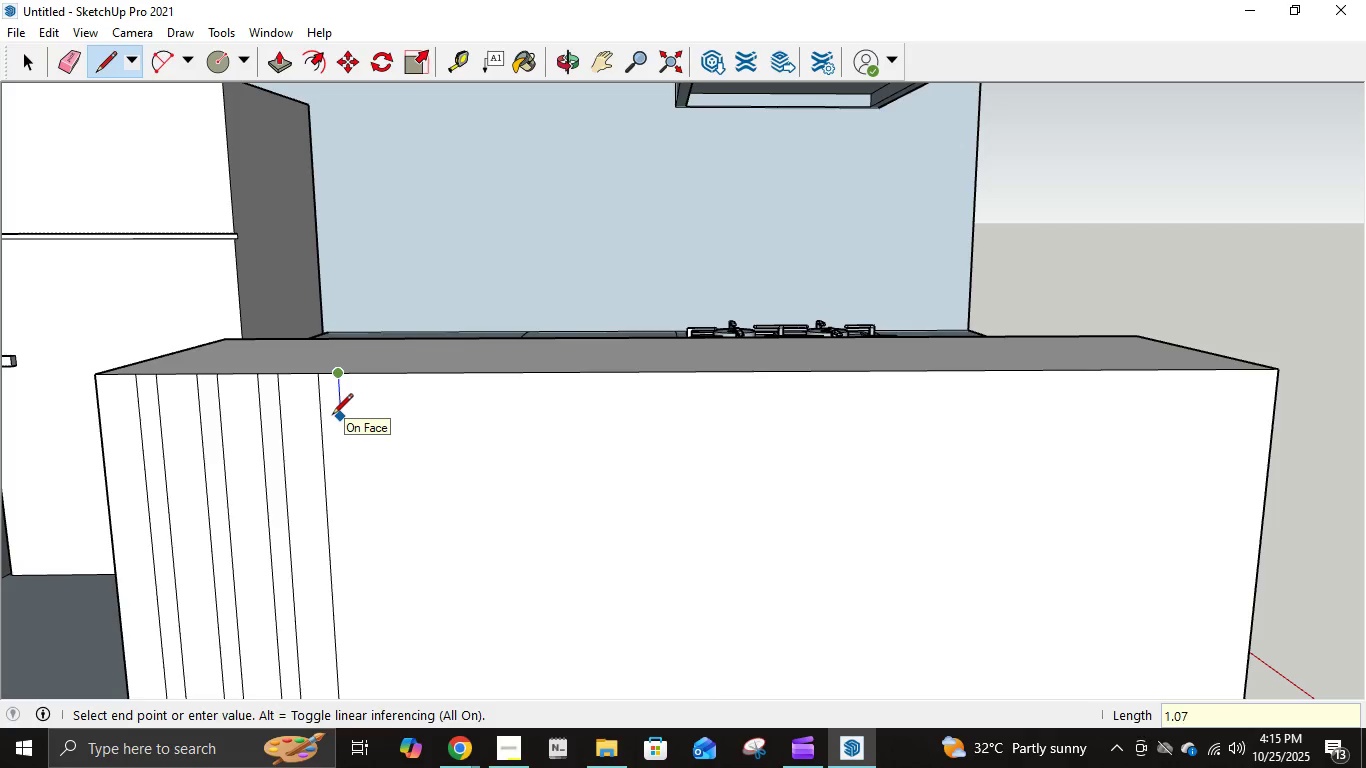 
key(Numpad7)
 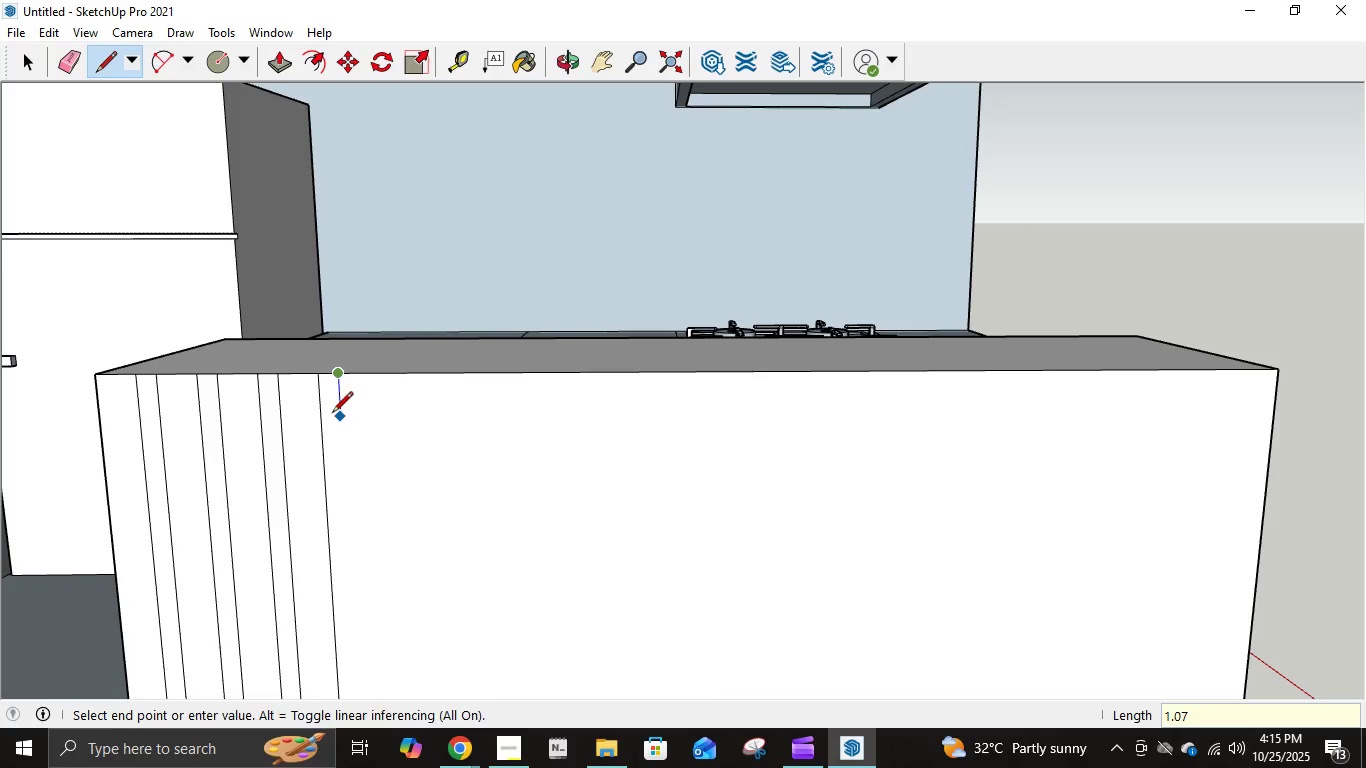 
key(NumpadEnter)
 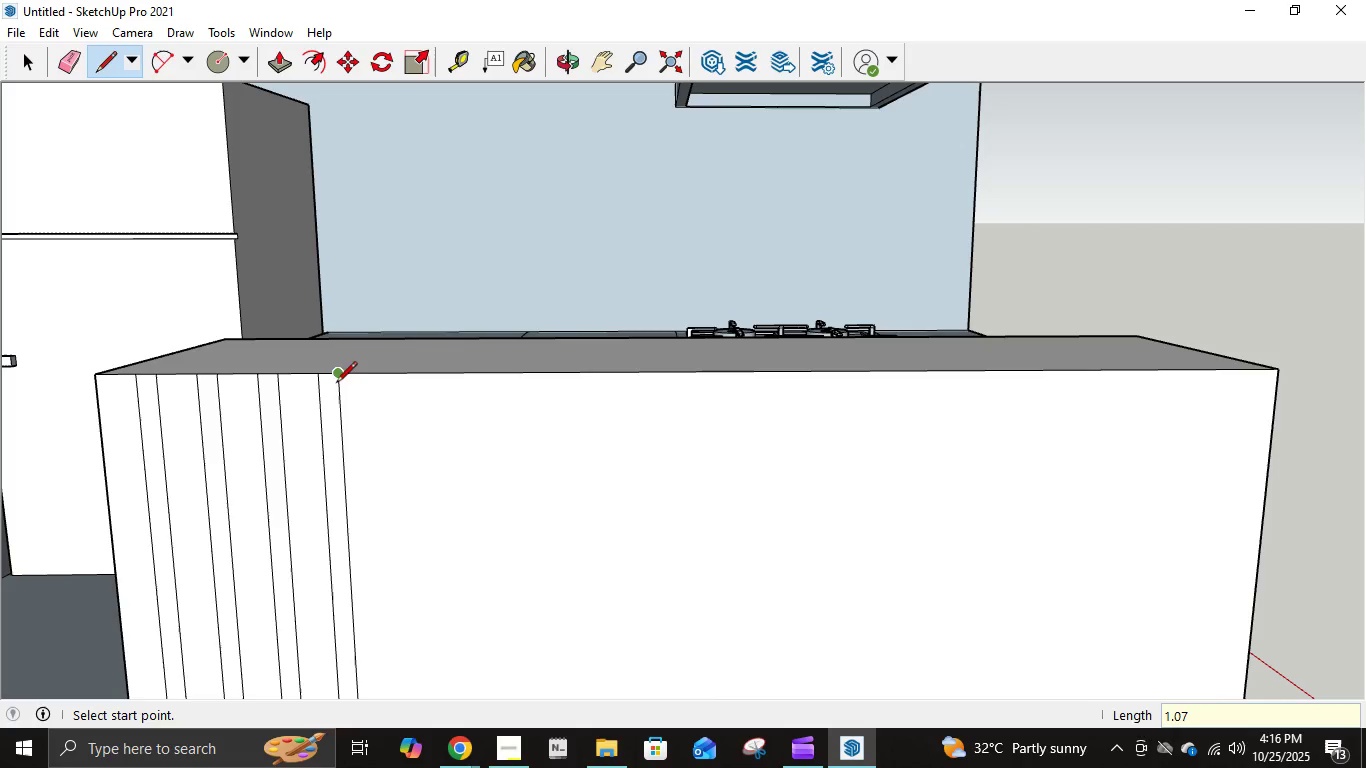 
left_click([336, 382])
 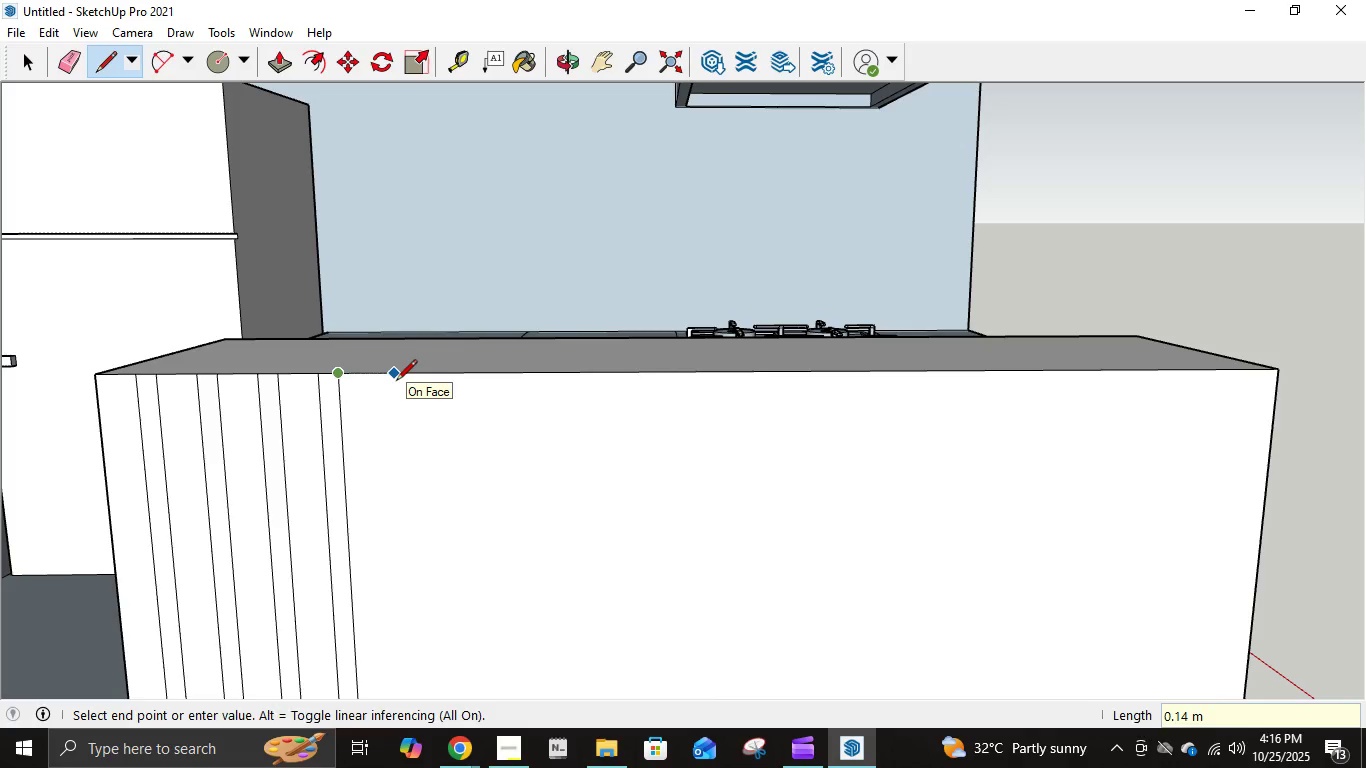 
key(NumpadDecimal)
 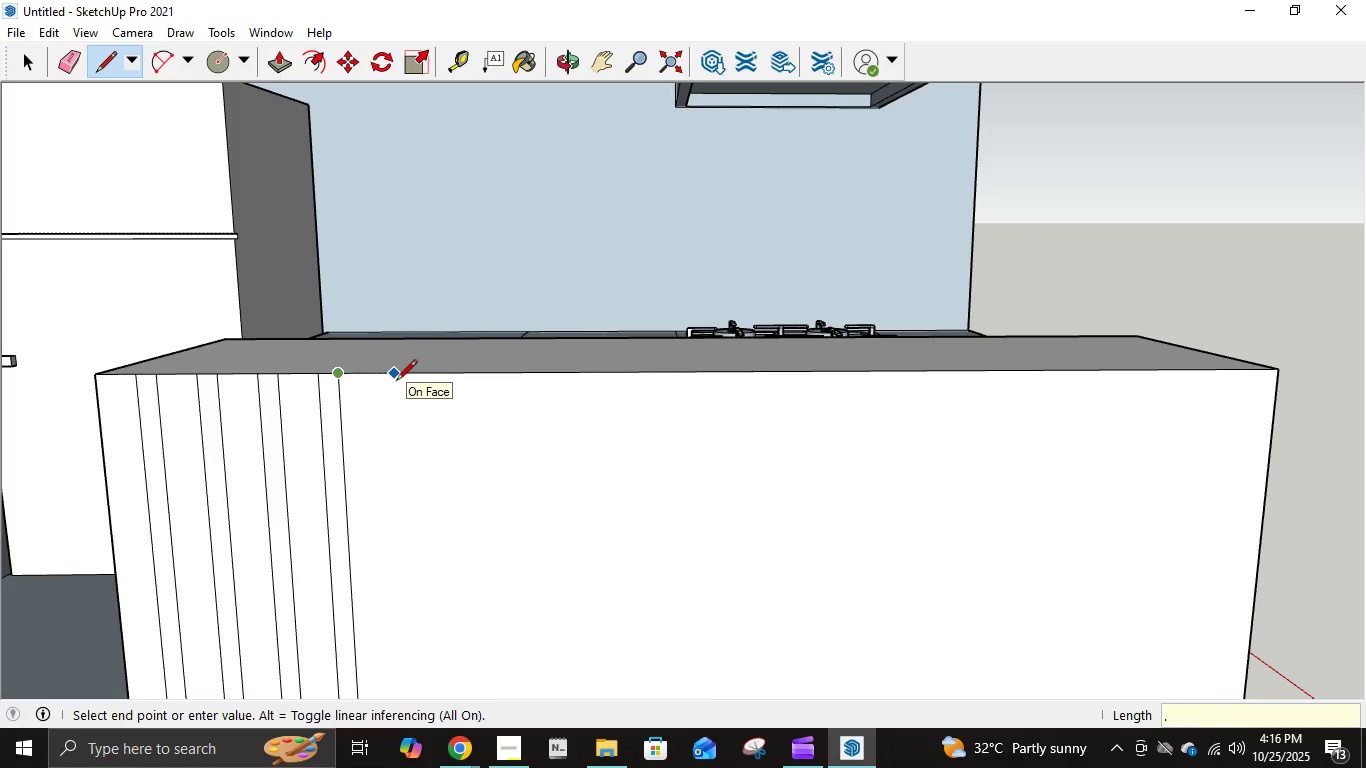 
key(Numpad1)
 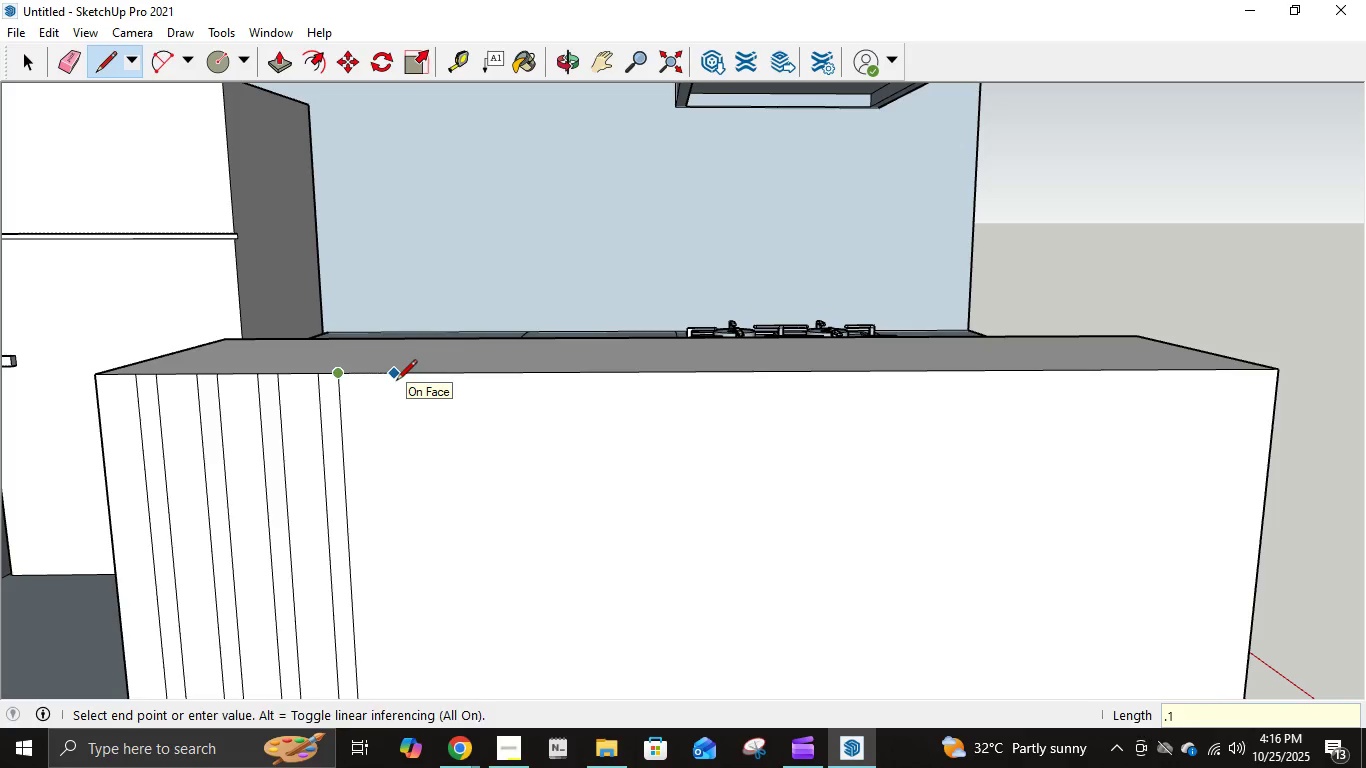 
key(NumpadEnter)
 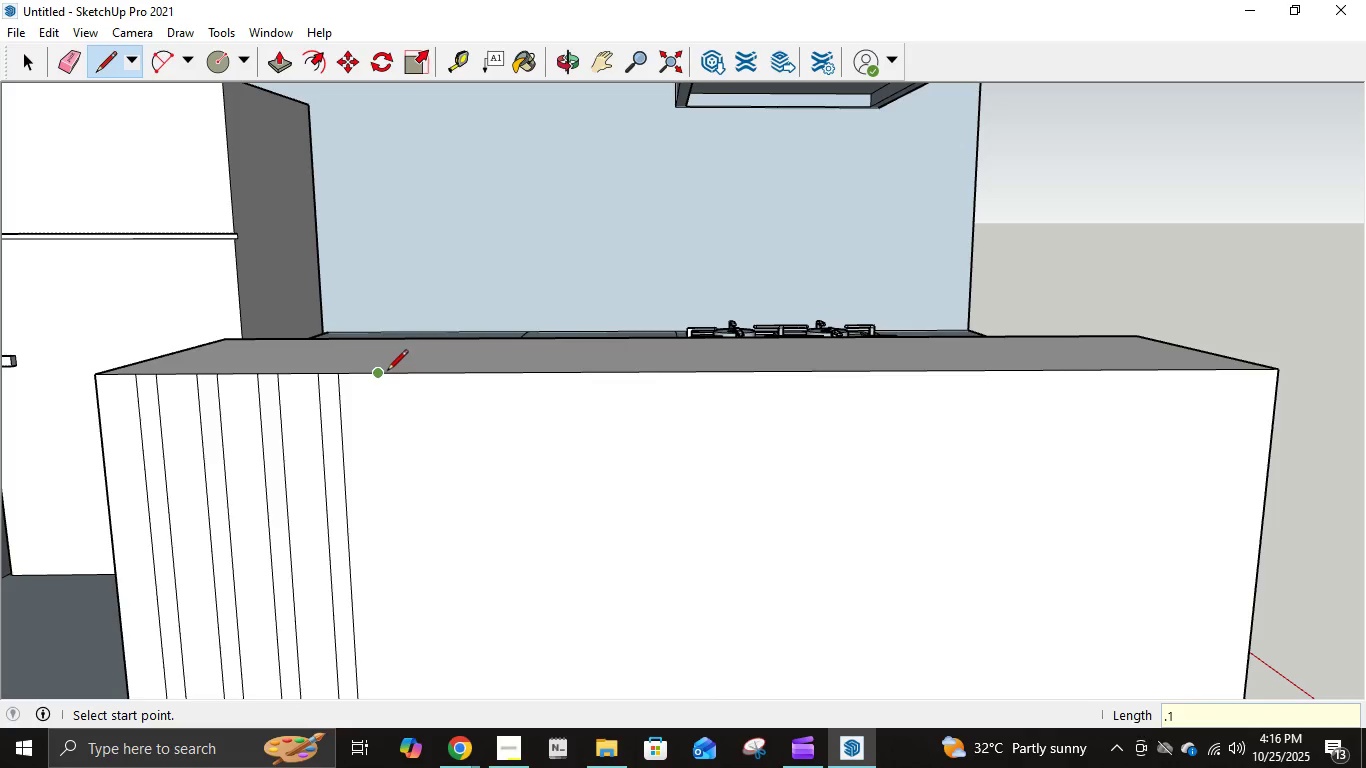 
left_click([384, 372])
 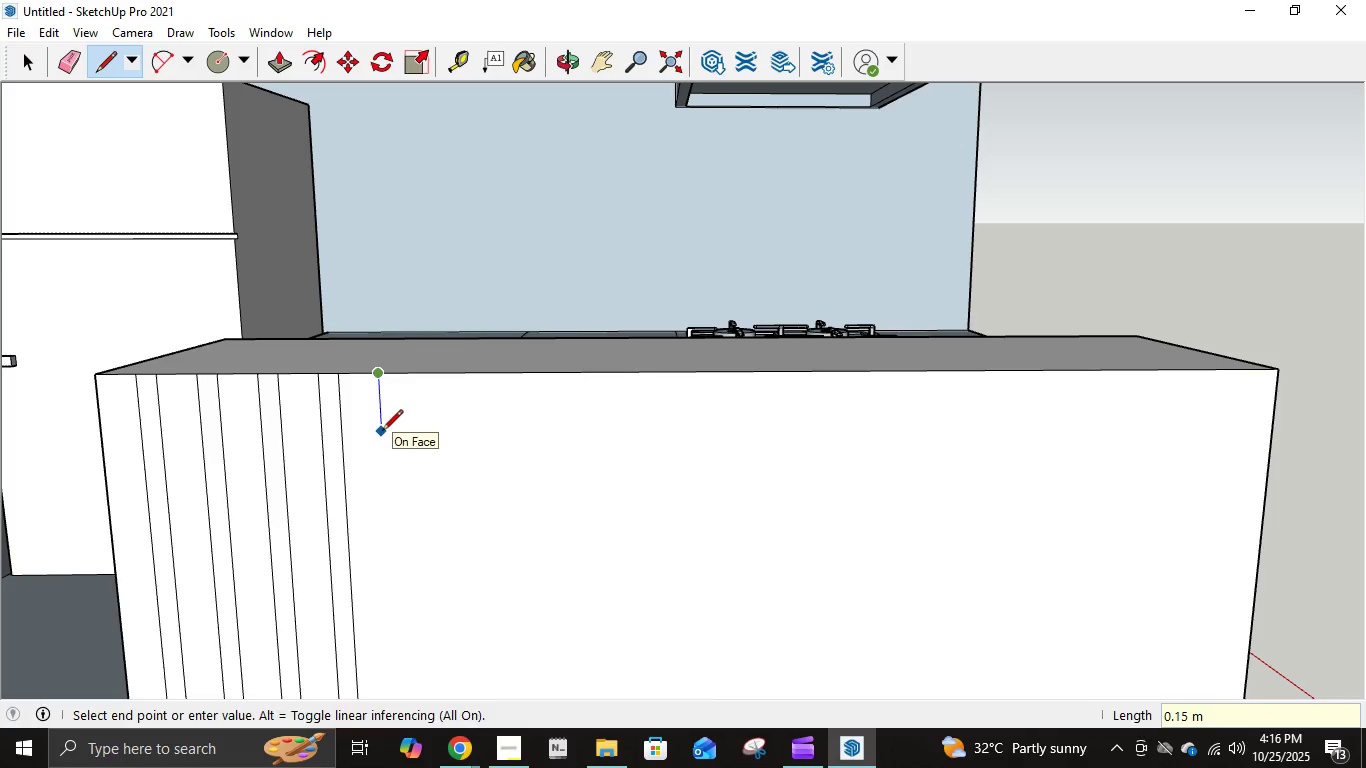 
key(Numpad1)
 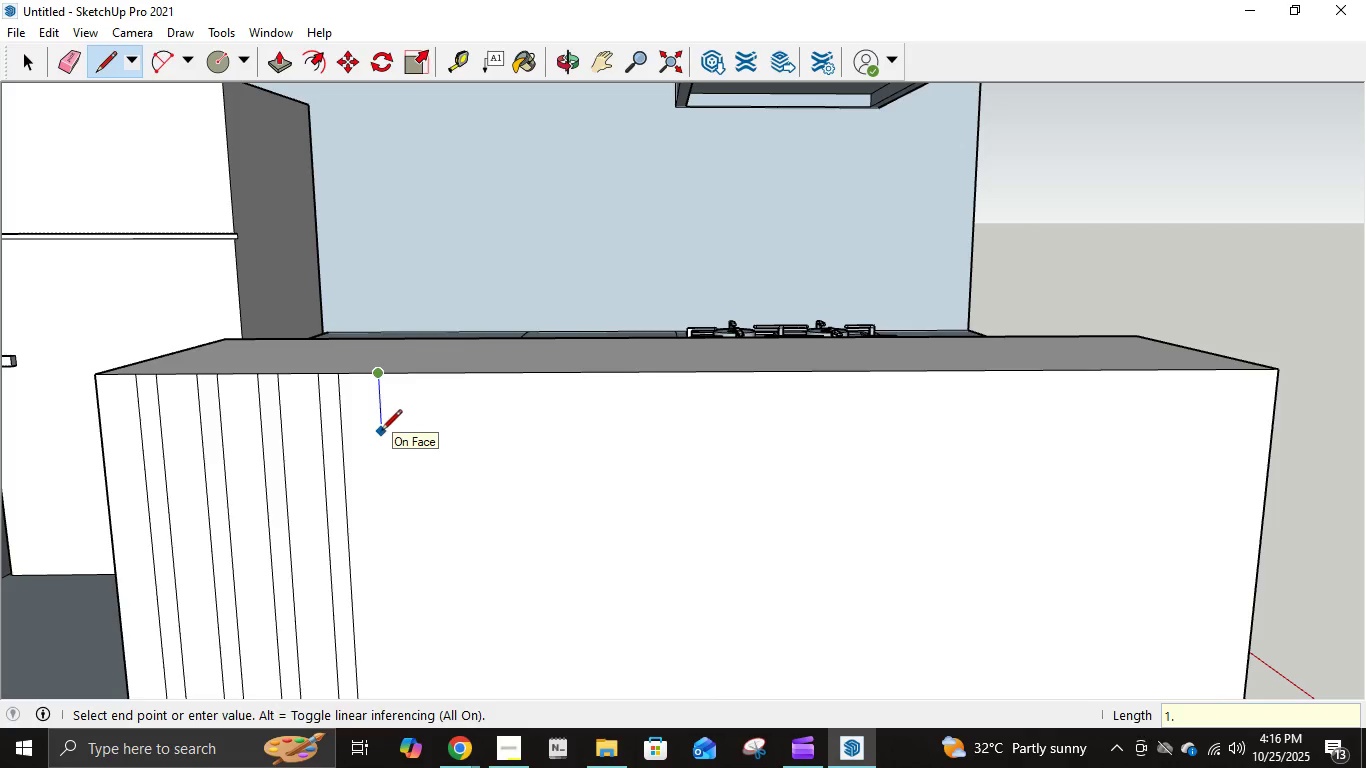 
key(NumpadDecimal)
 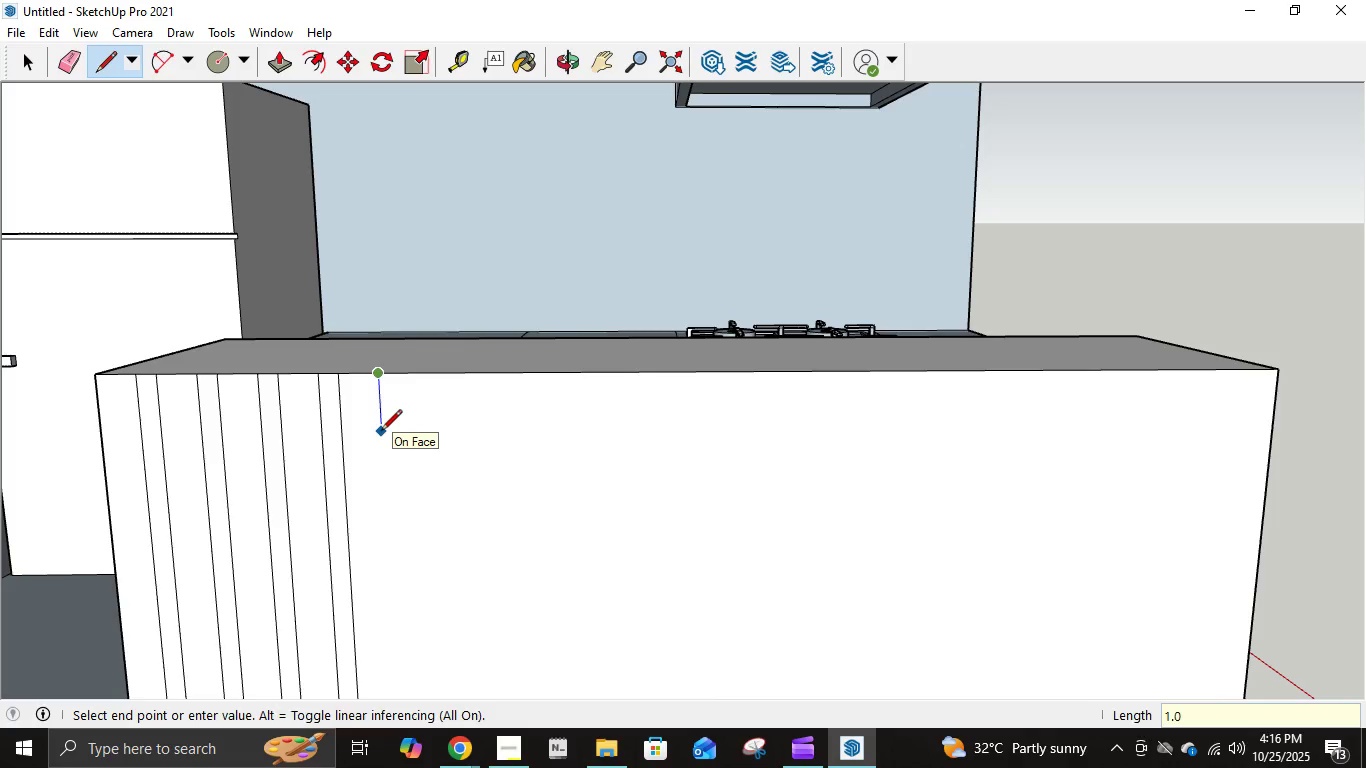 
key(Numpad0)
 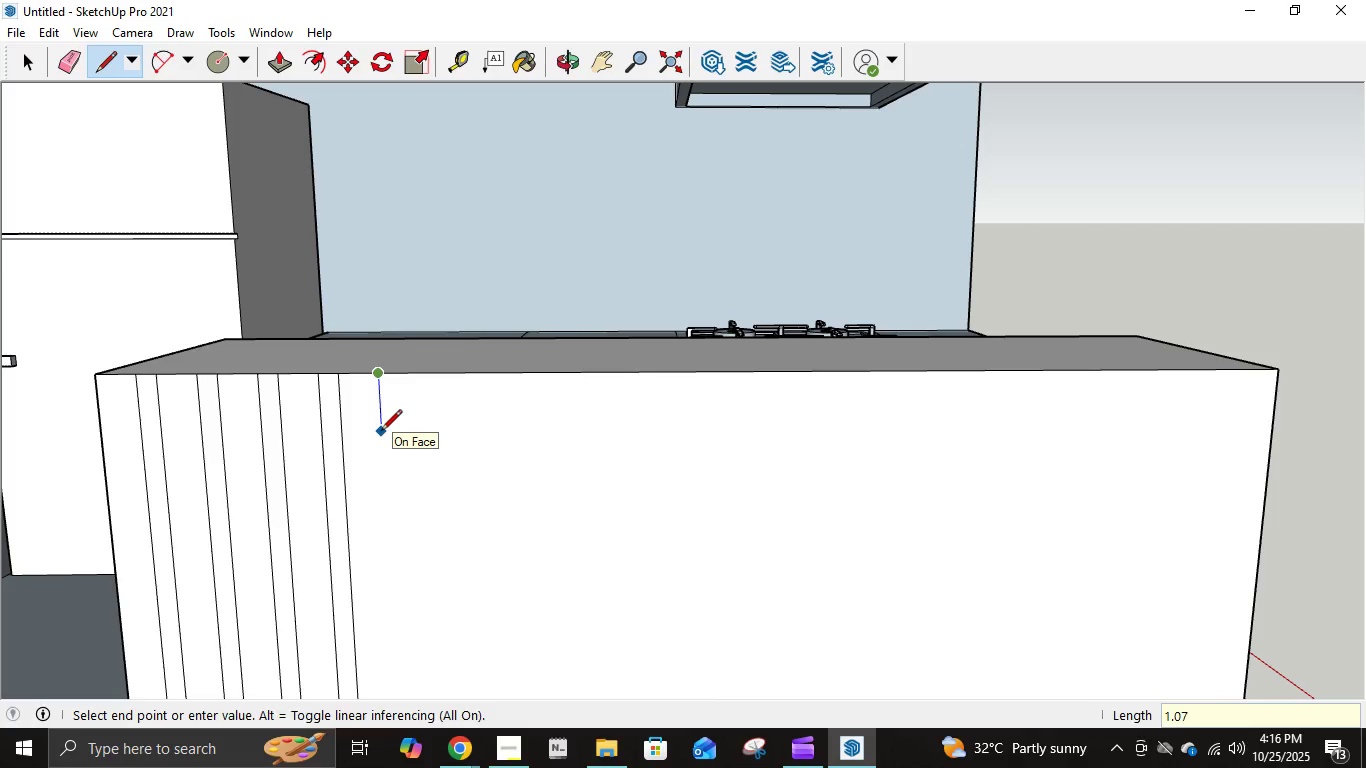 
key(Numpad7)
 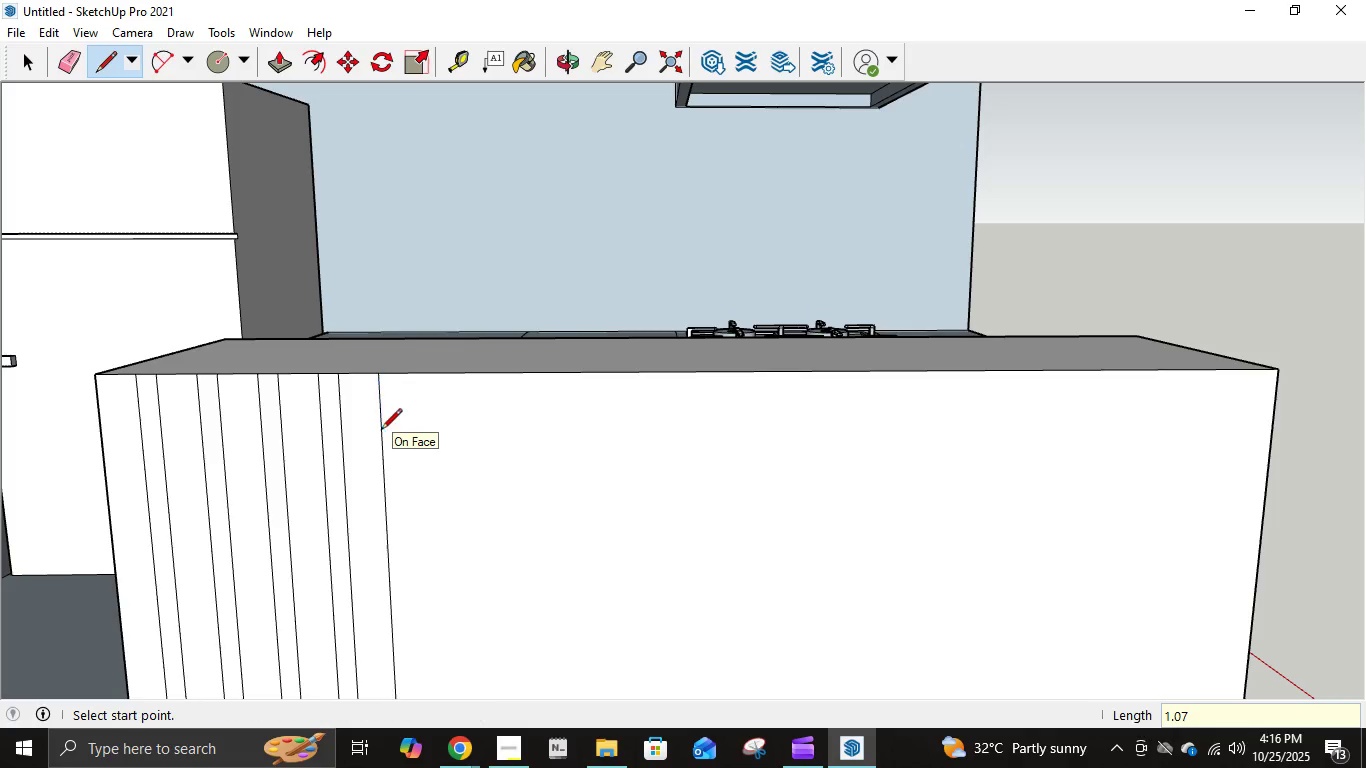 
key(NumpadEnter)
 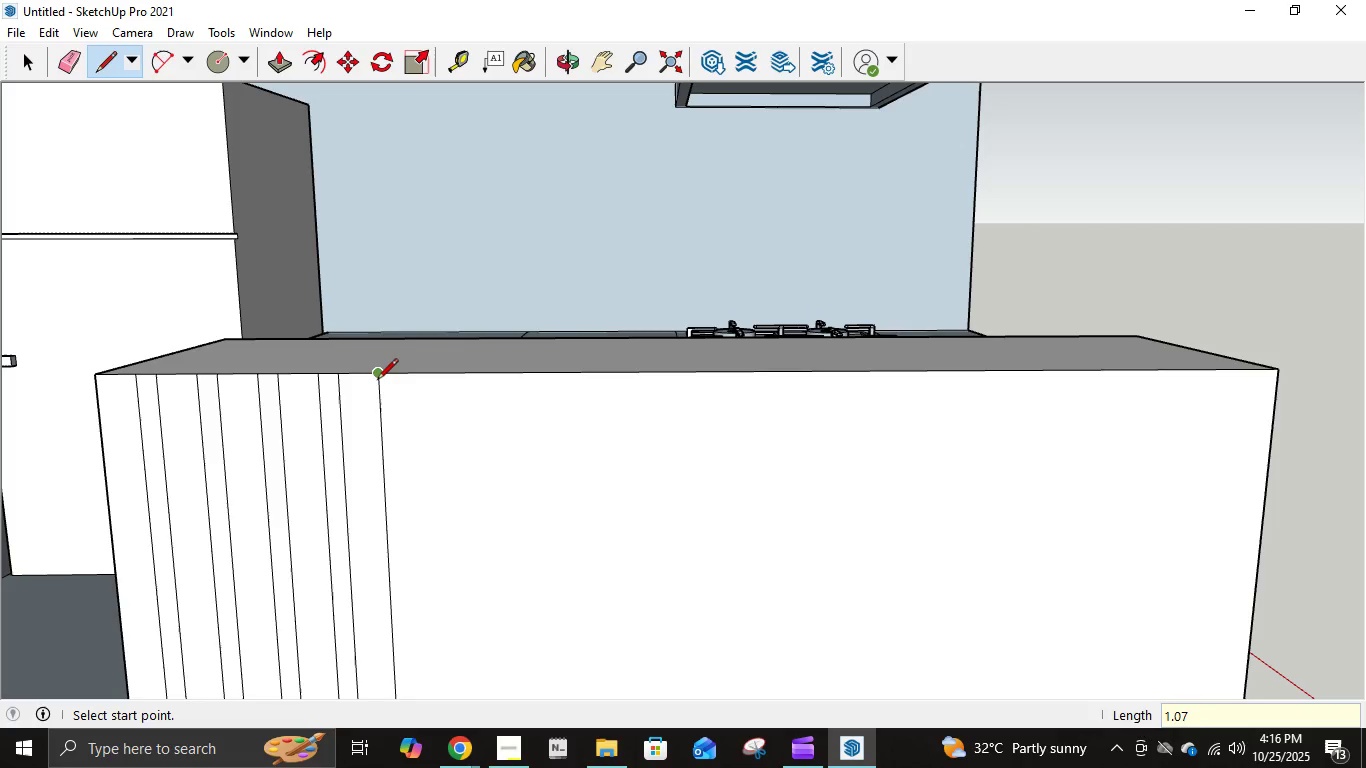 
left_click([377, 381])
 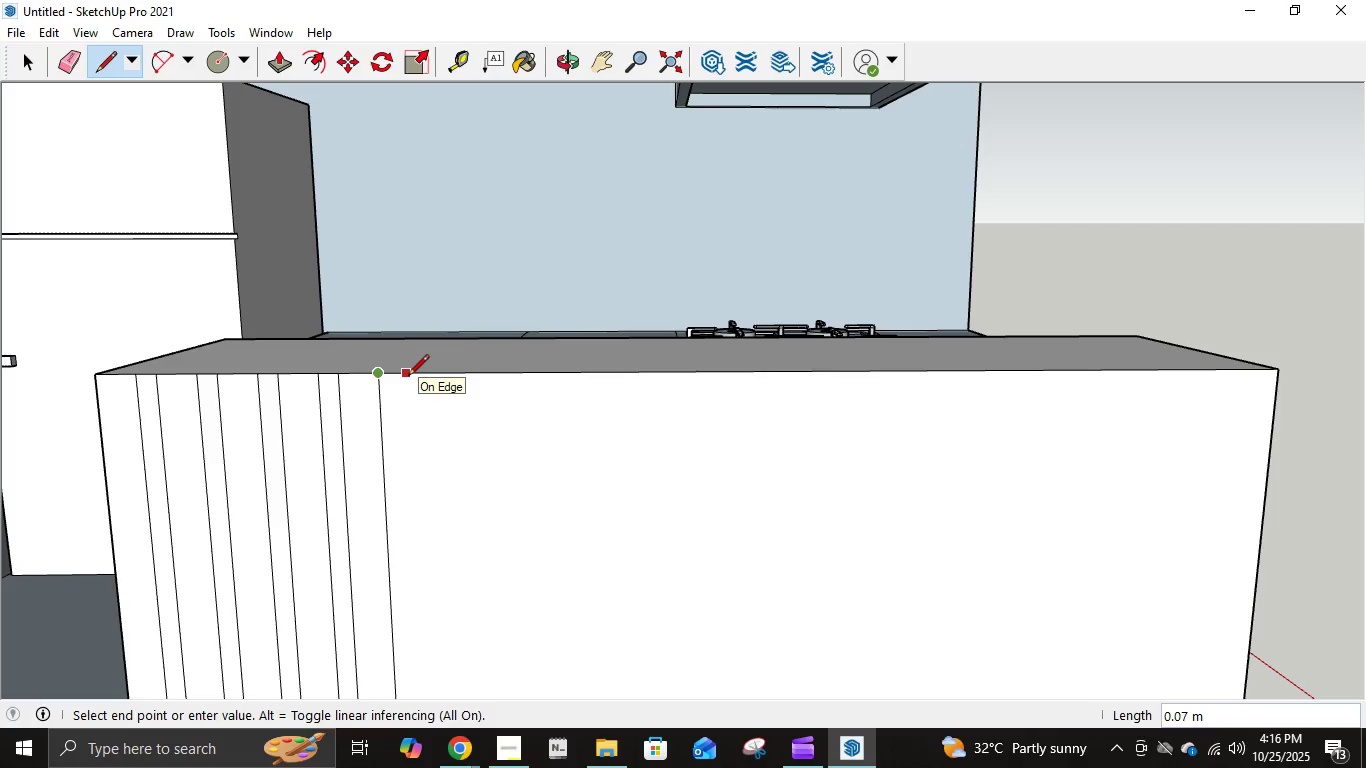 
wait(6.02)
 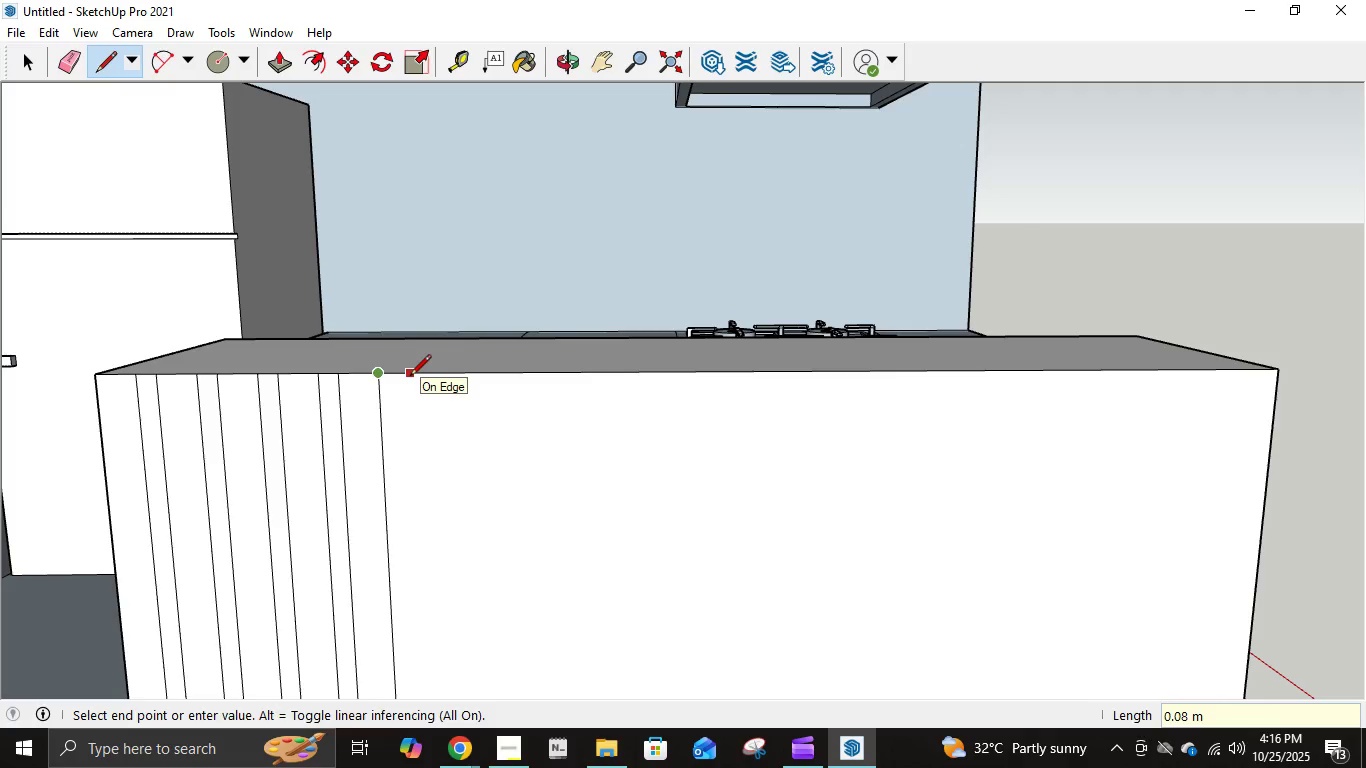 
key(NumpadDecimal)
 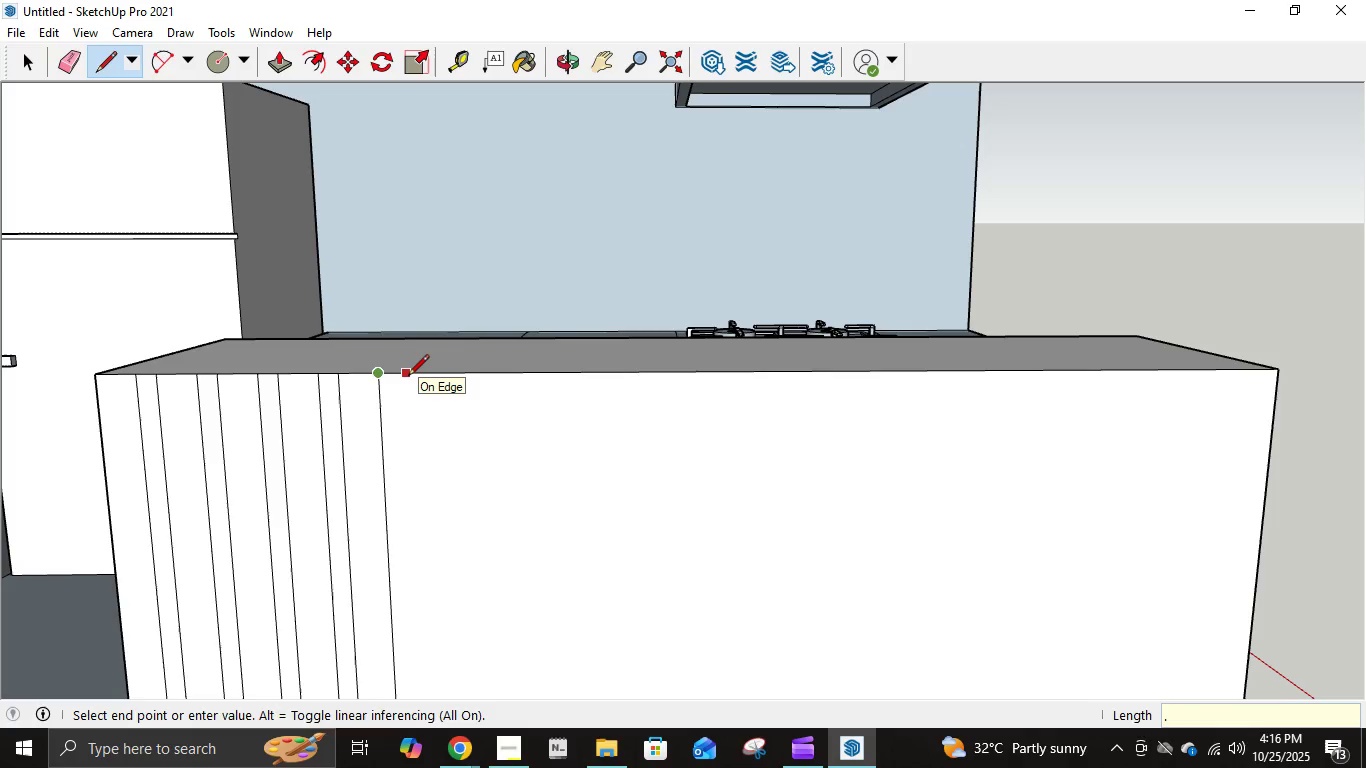 
key(Numpad0)
 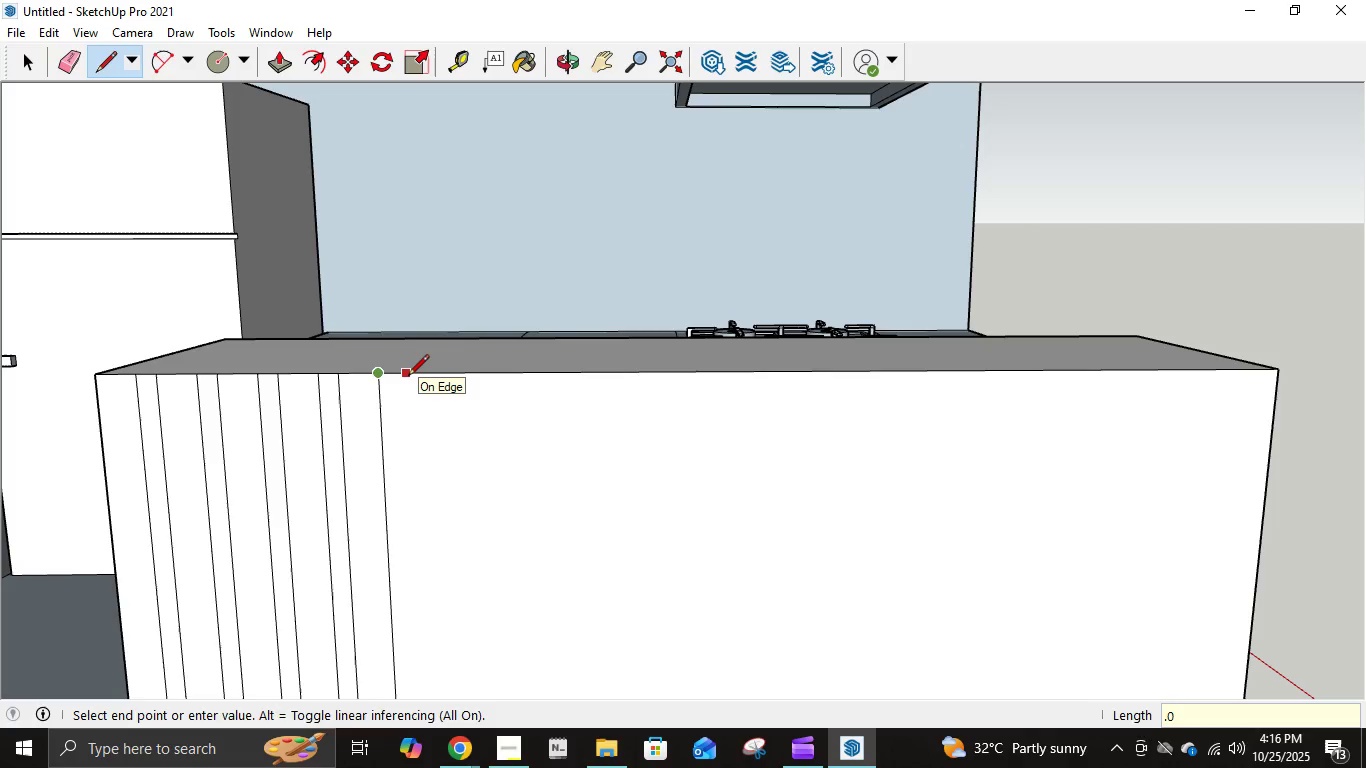 
key(Numpad5)
 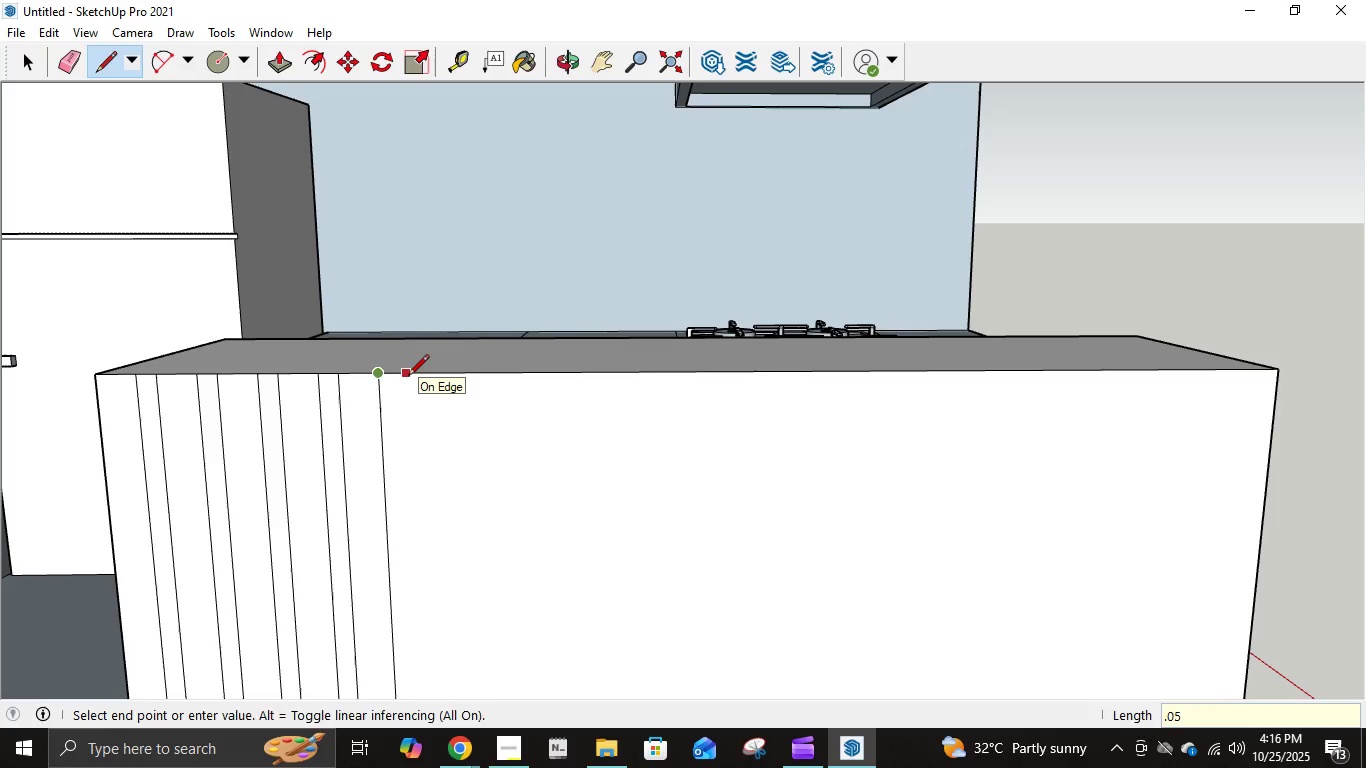 
key(NumpadEnter)
 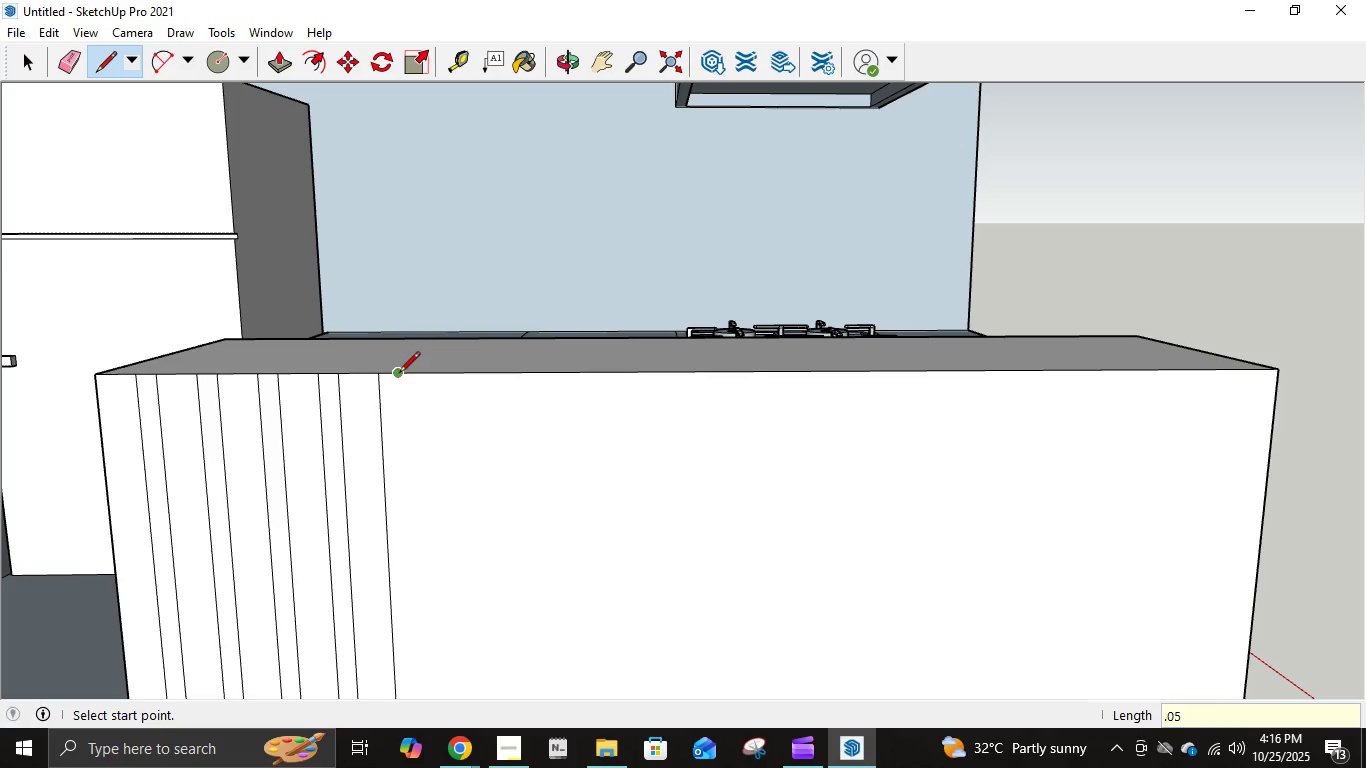 
left_click([399, 373])
 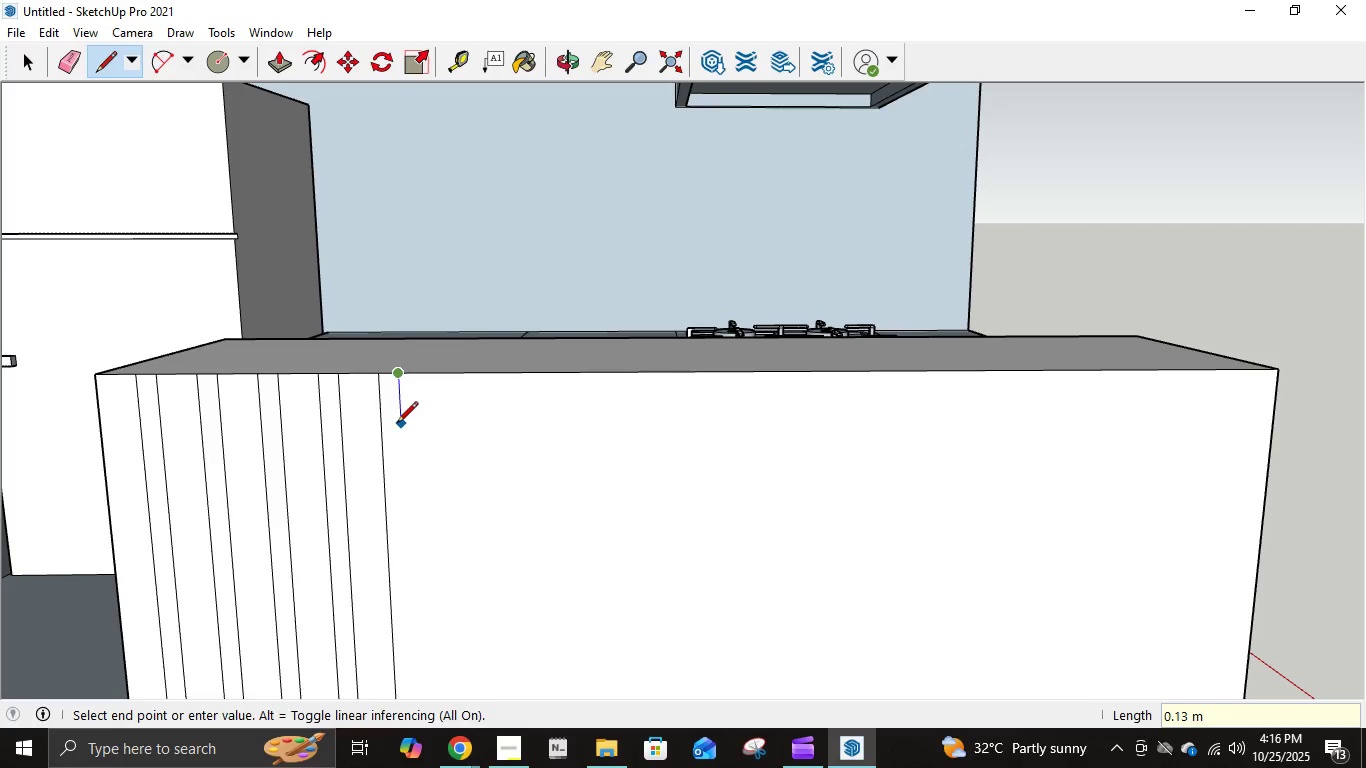 
key(Numpad1)
 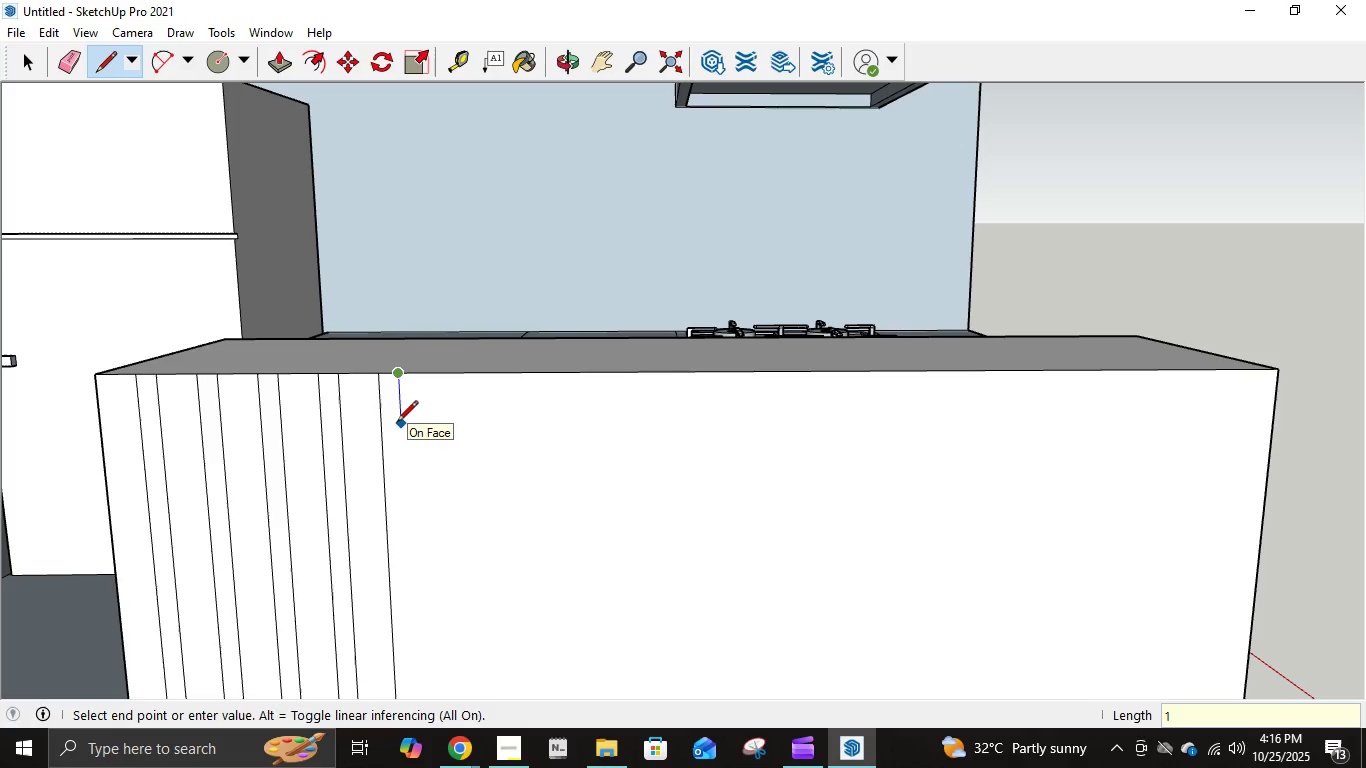 
key(NumpadDecimal)
 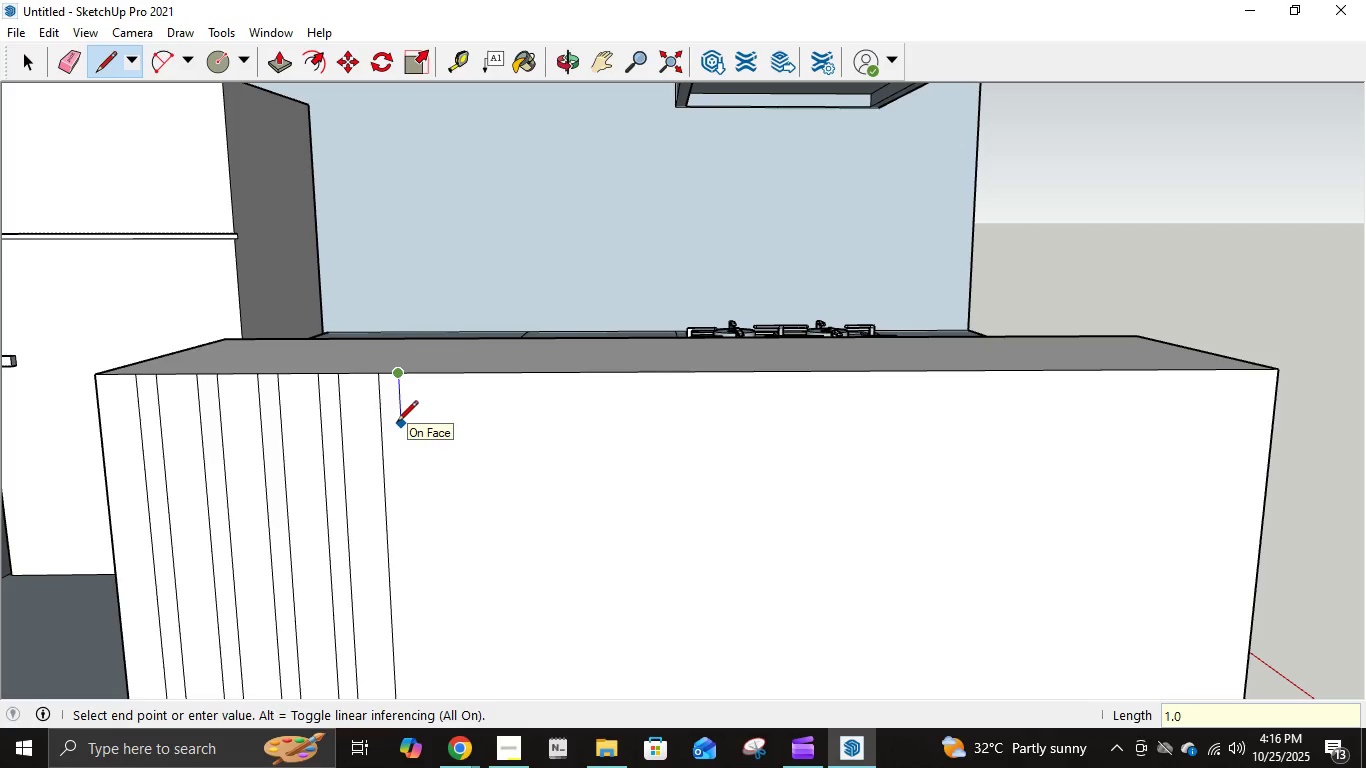 
key(Numpad0)
 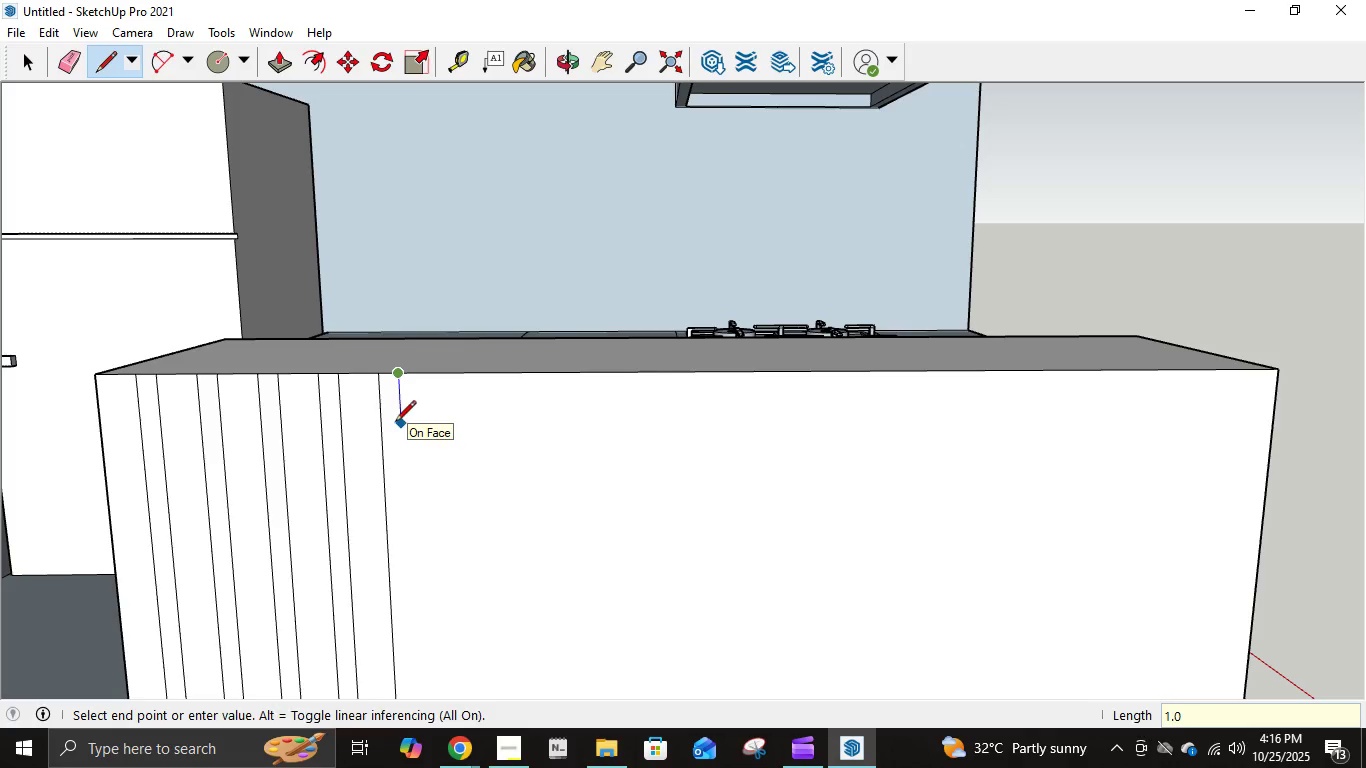 
key(Numpad7)
 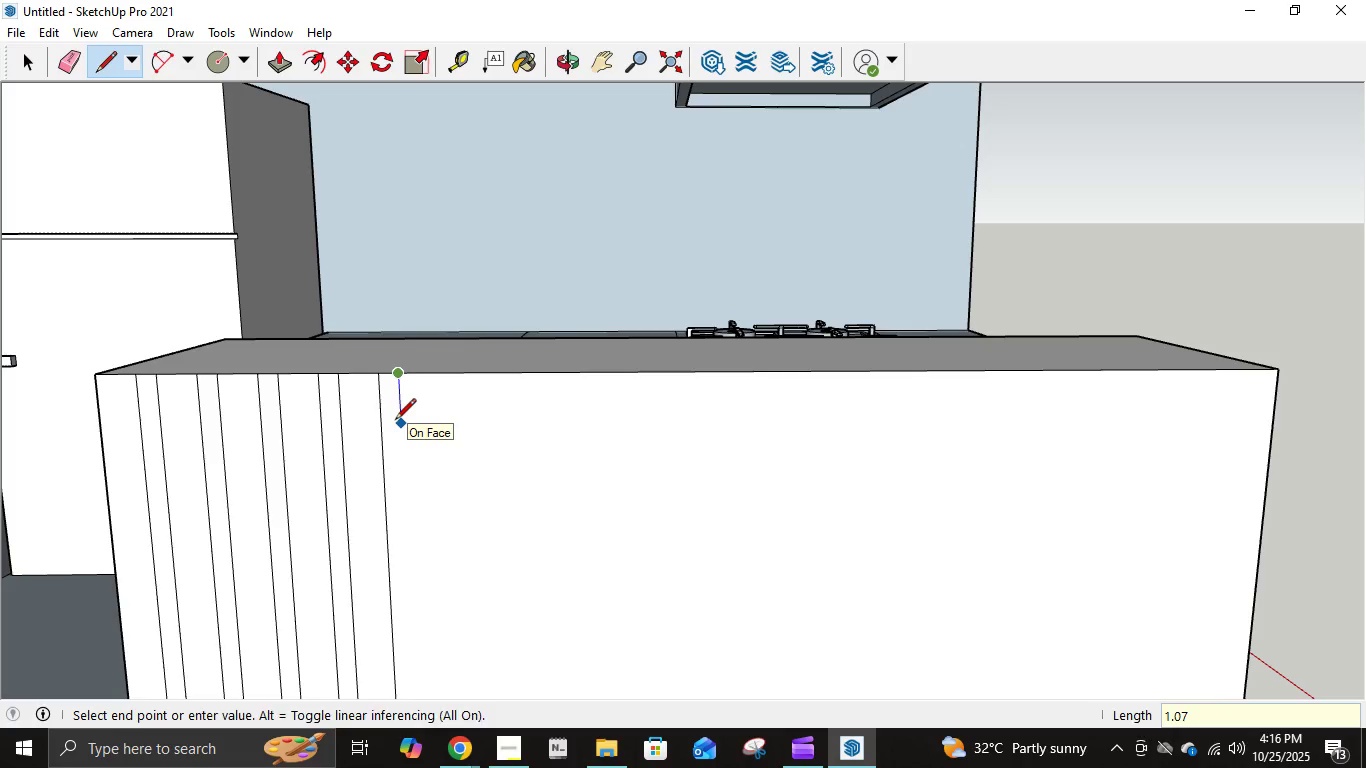 
key(NumpadEnter)
 